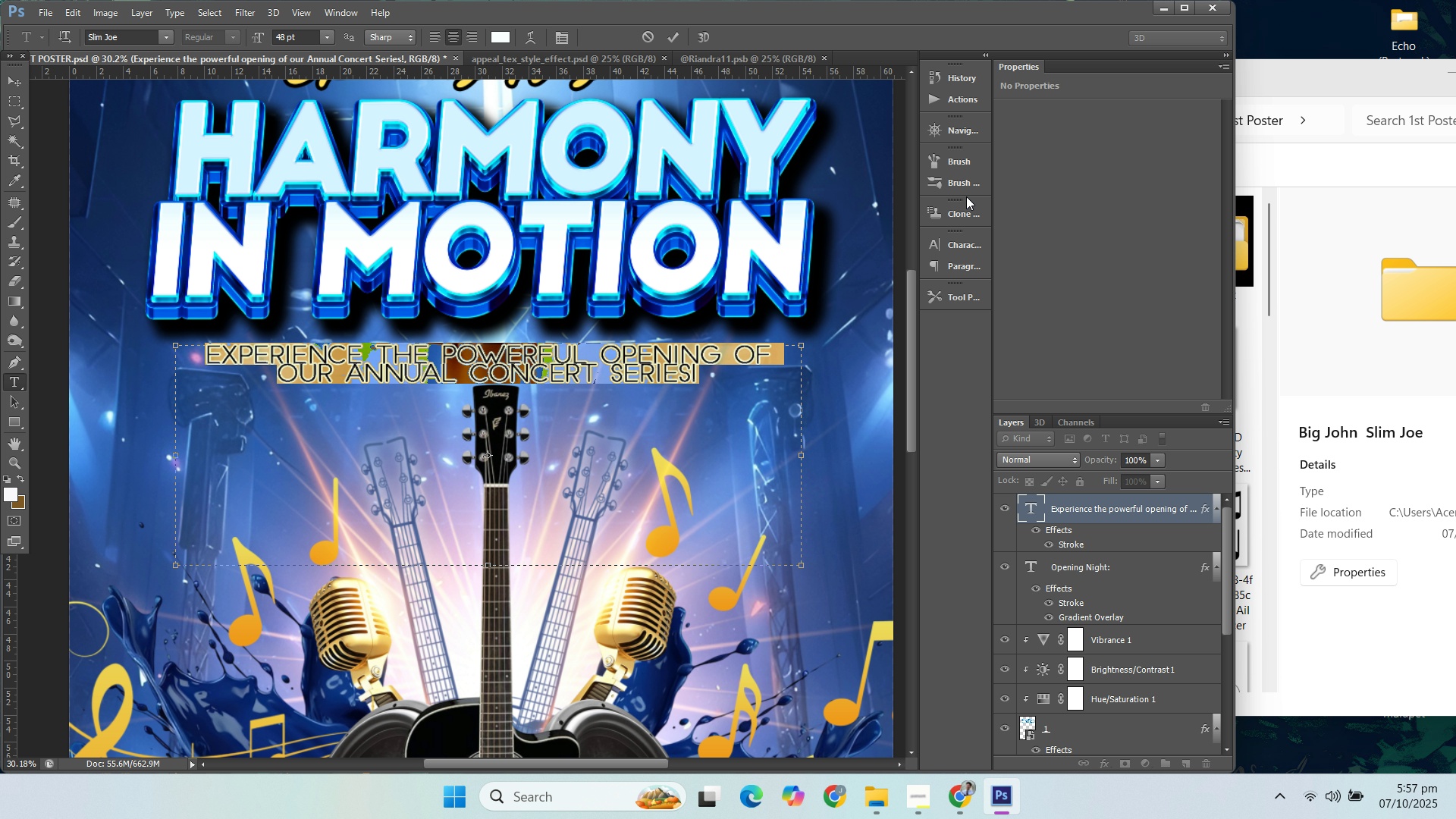 
left_click([958, 244])
 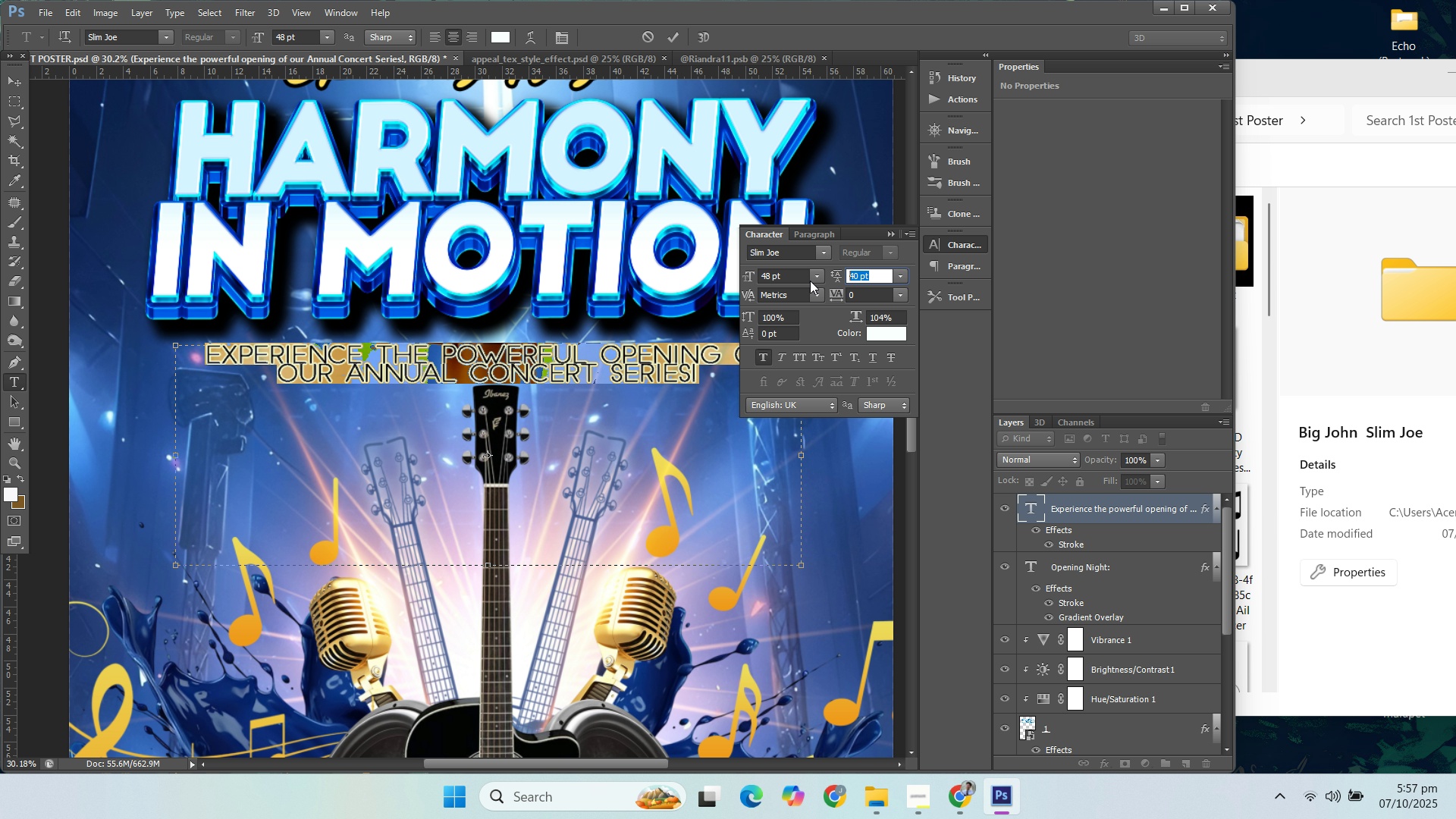 
type(45)
 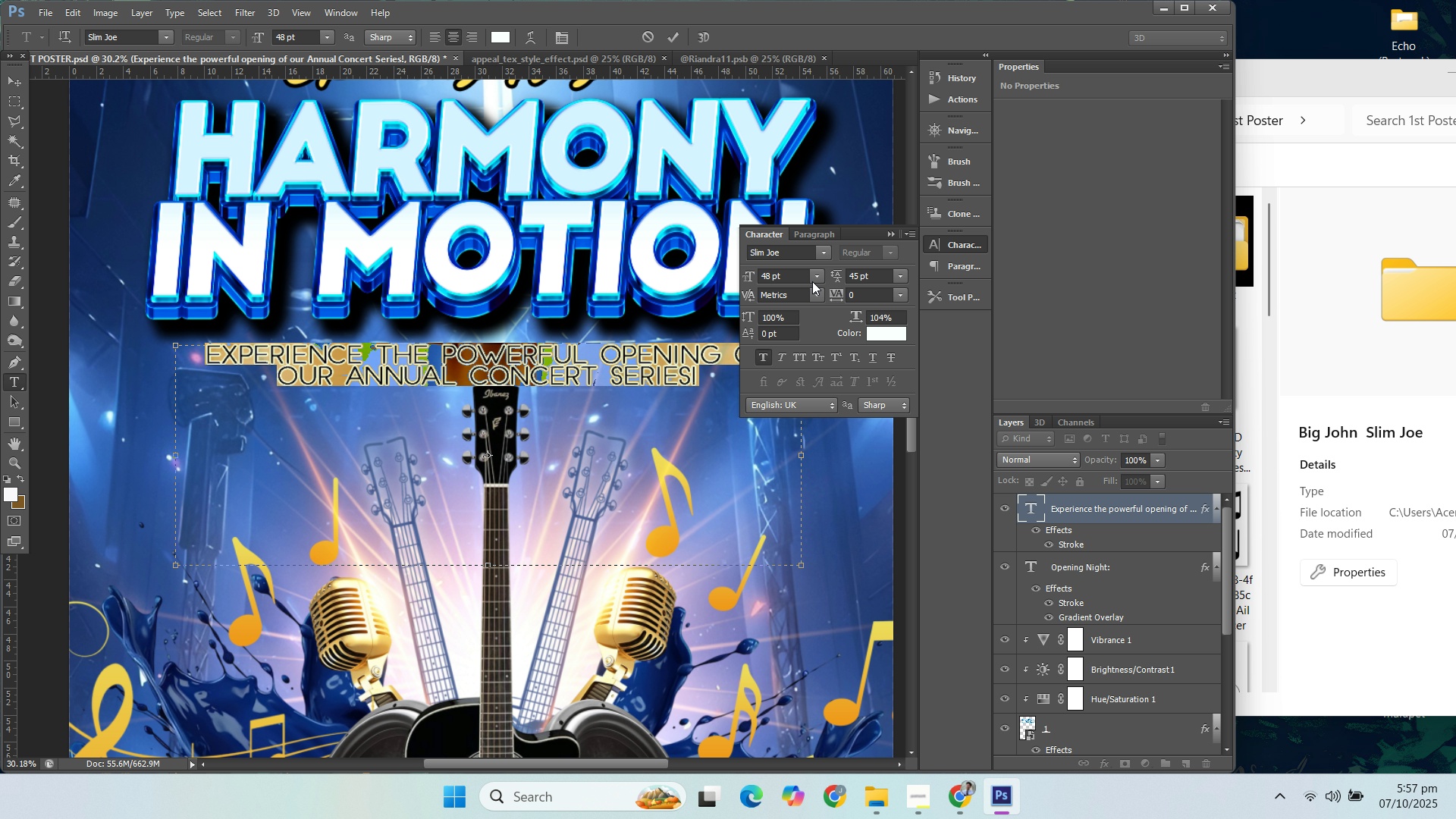 
key(Enter)
 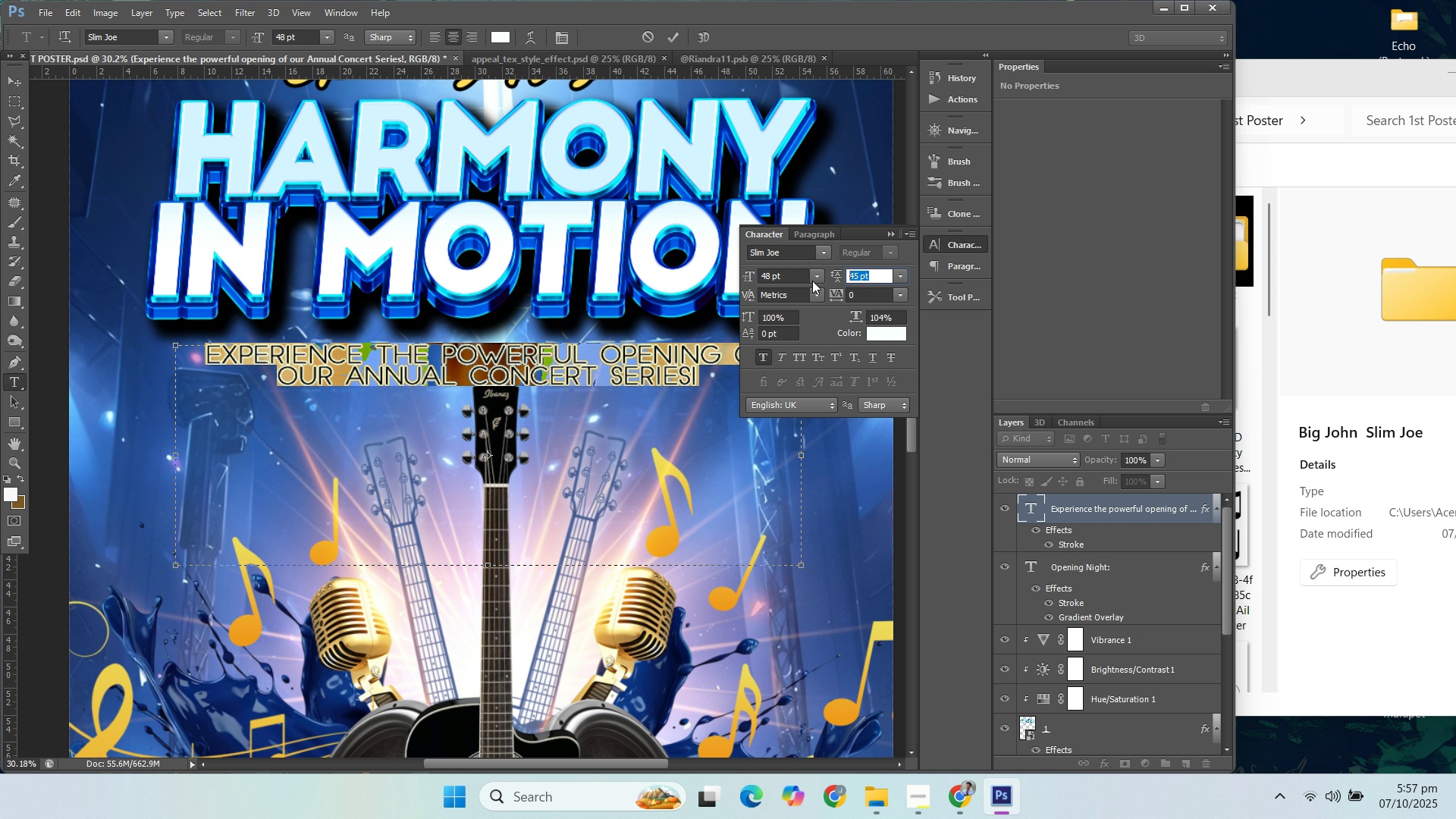 
type(48)
 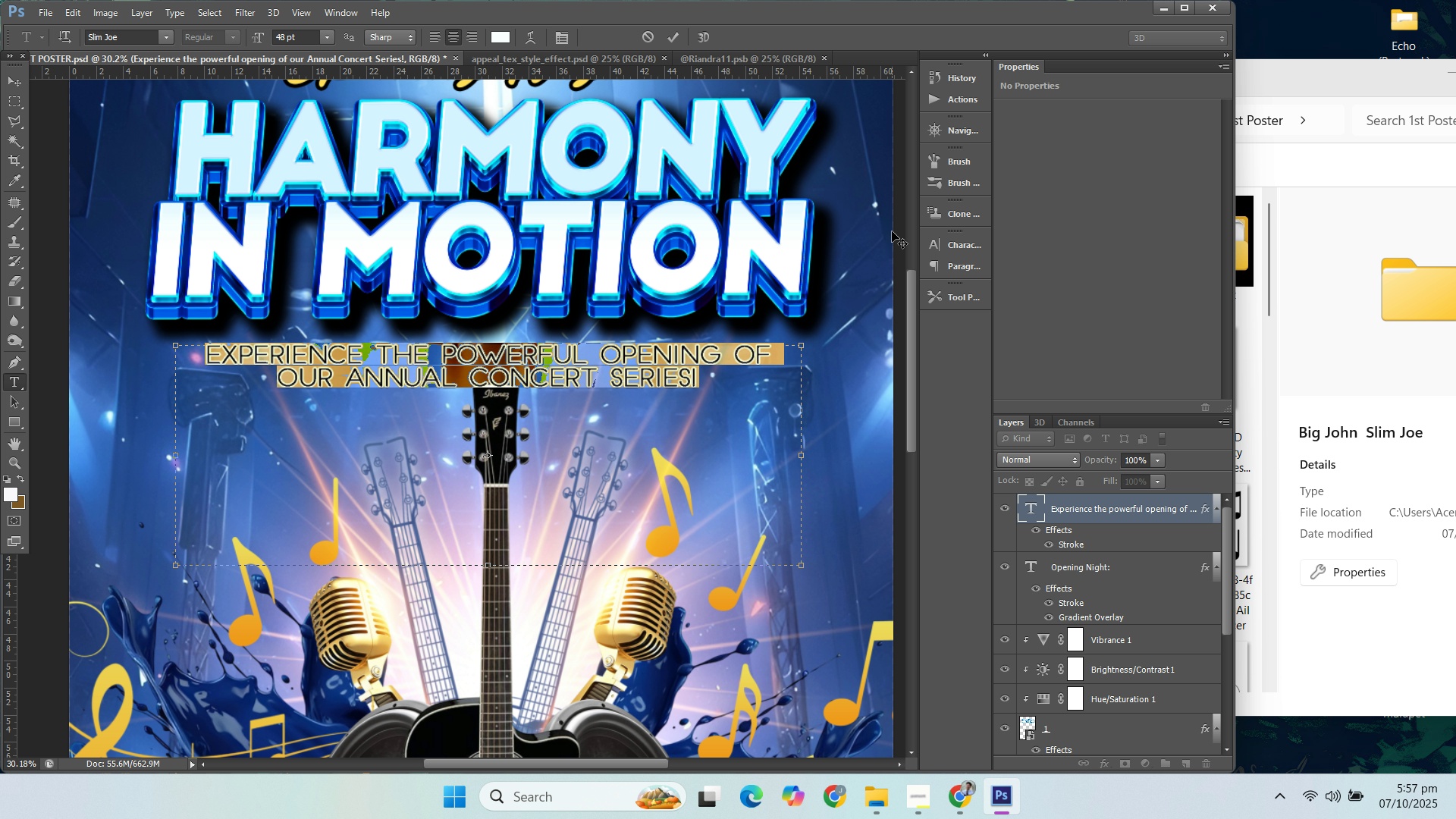 
left_click([761, 371])
 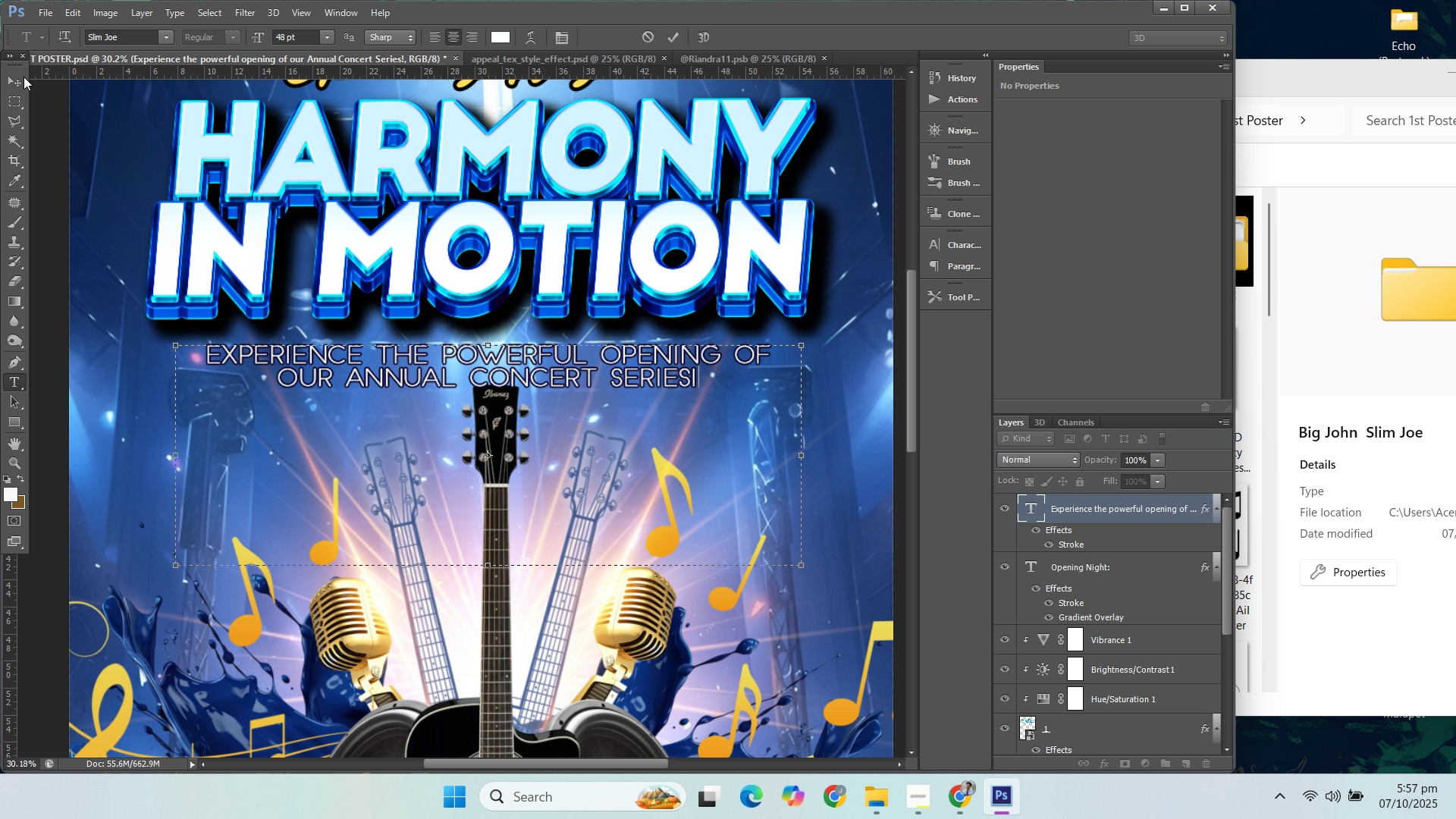 
left_click([17, 77])
 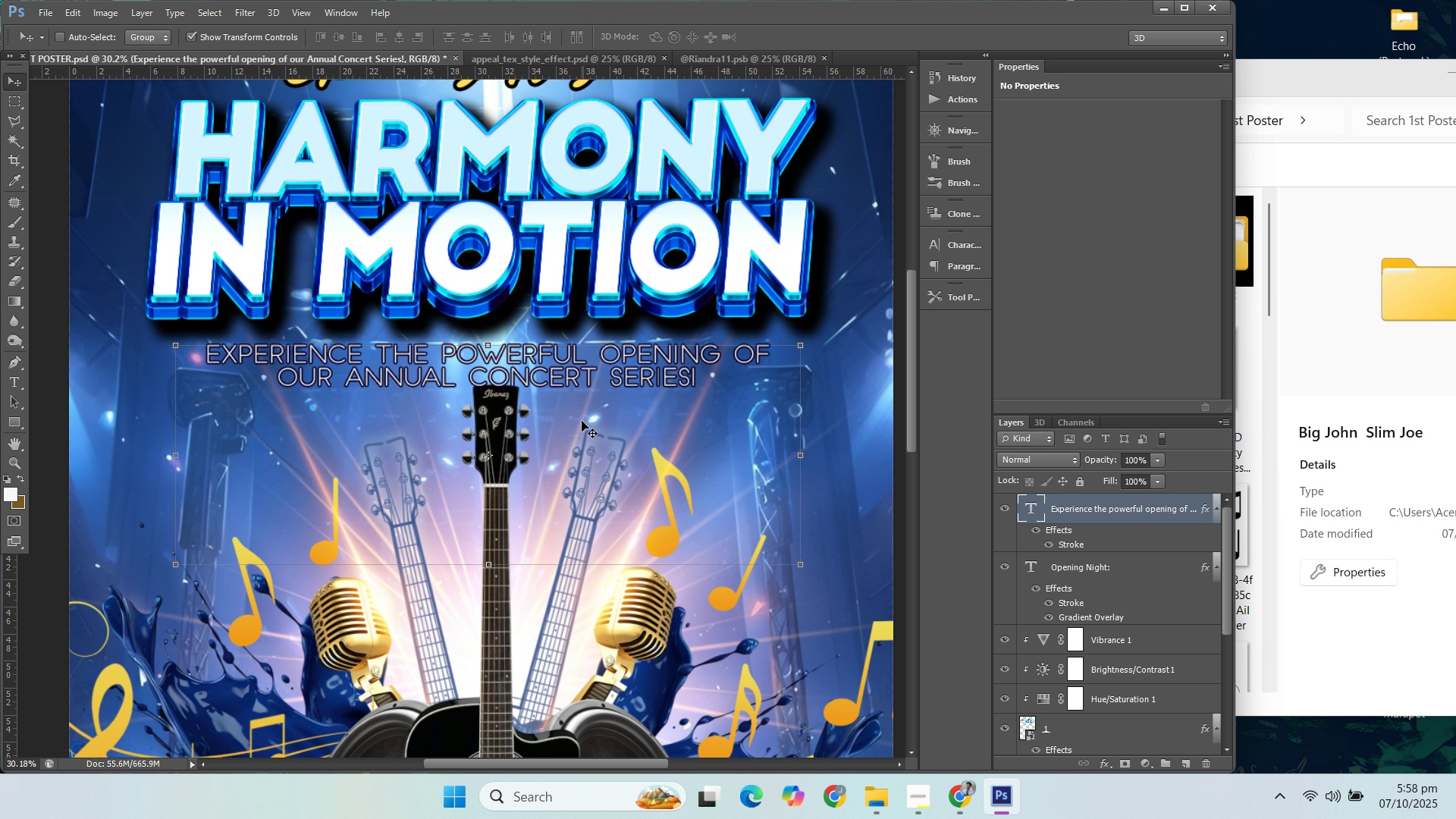 
hold_key(key=AltLeft, duration=1.52)
scroll: coordinate [733, 420], scroll_direction: down, amount: 8.0
 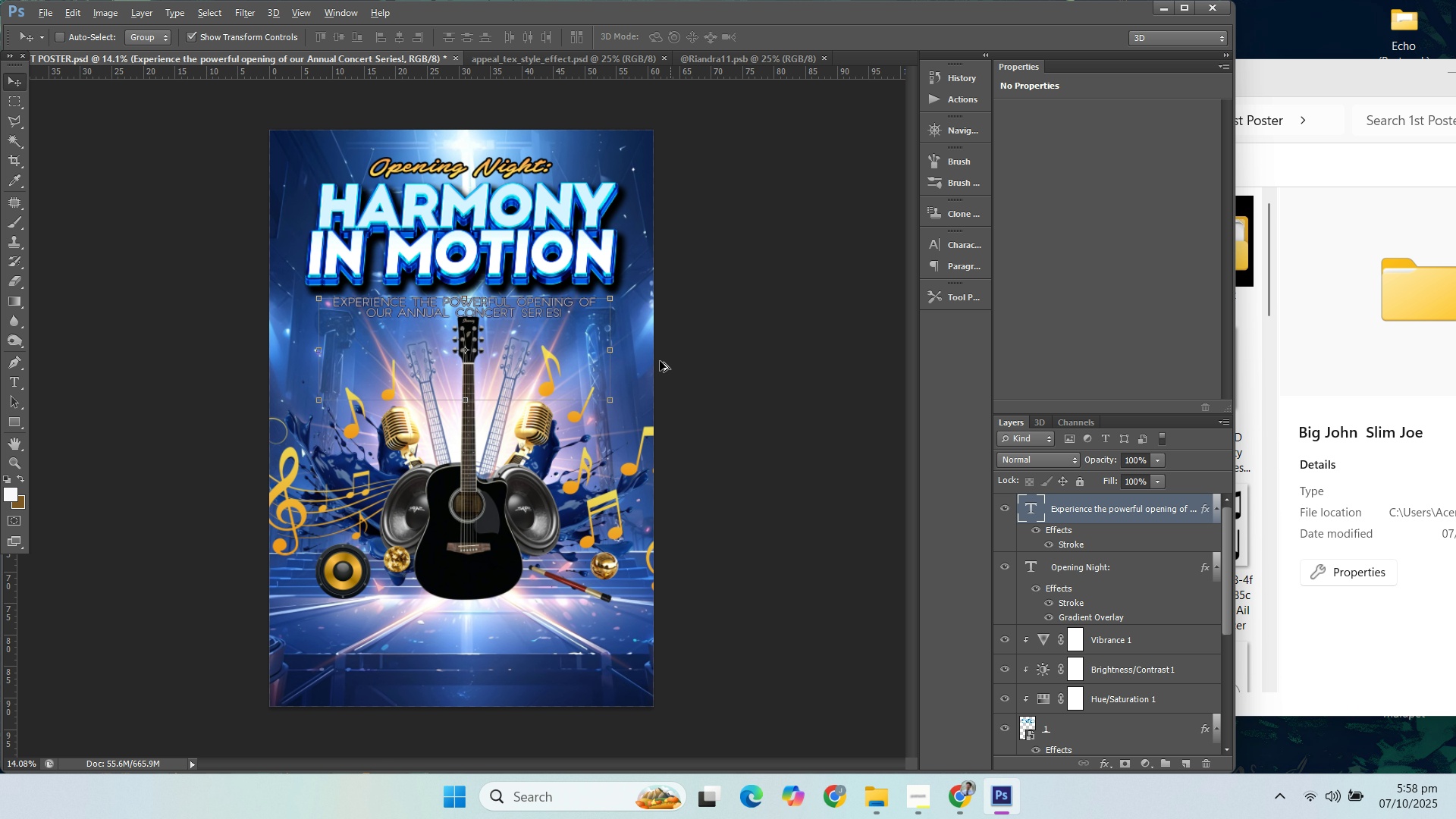 
hold_key(key=AltLeft, duration=1.5)
scroll: coordinate [466, 240], scroll_direction: up, amount: 6.0
 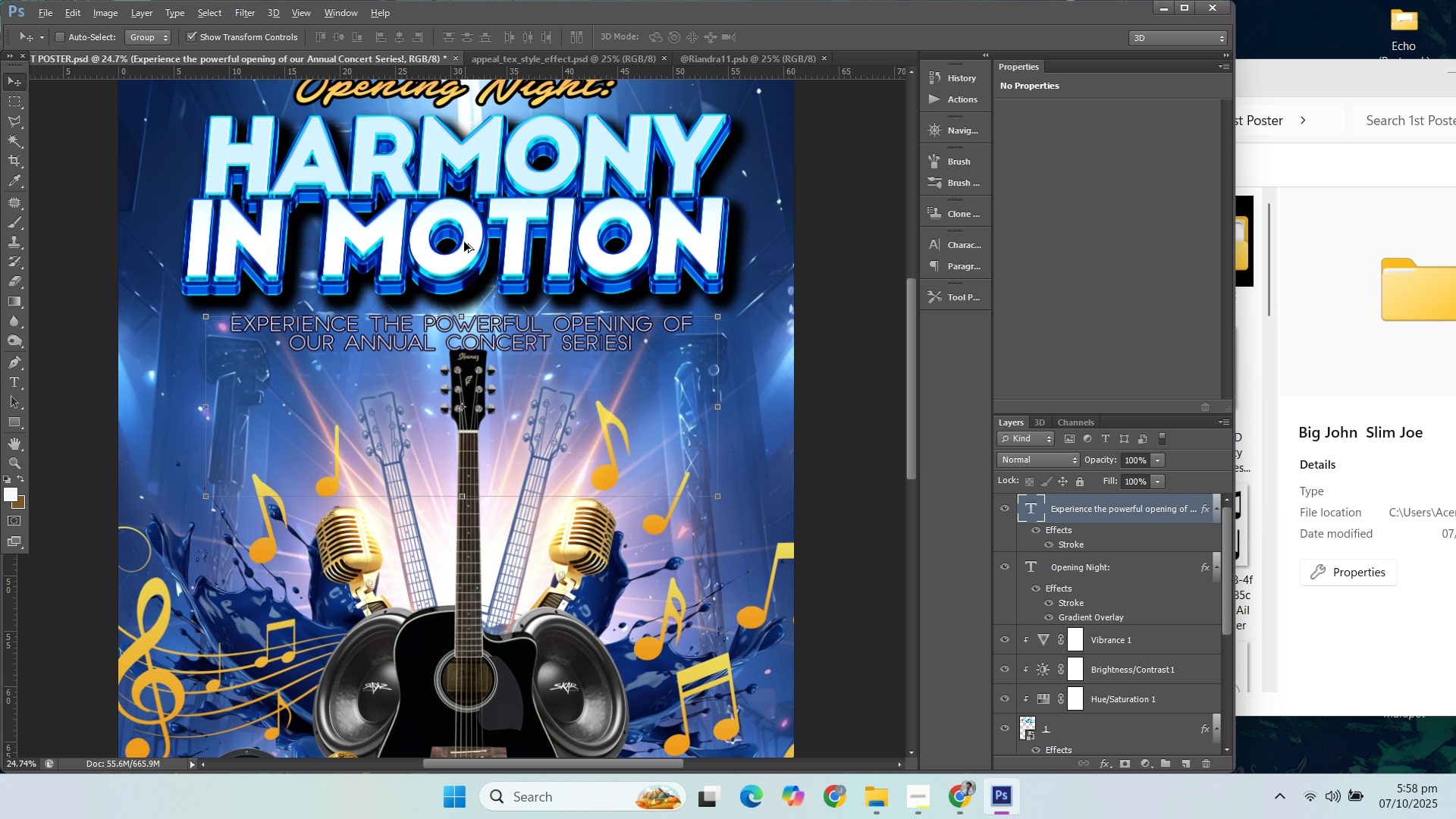 
hold_key(key=AltLeft, duration=1.15)
 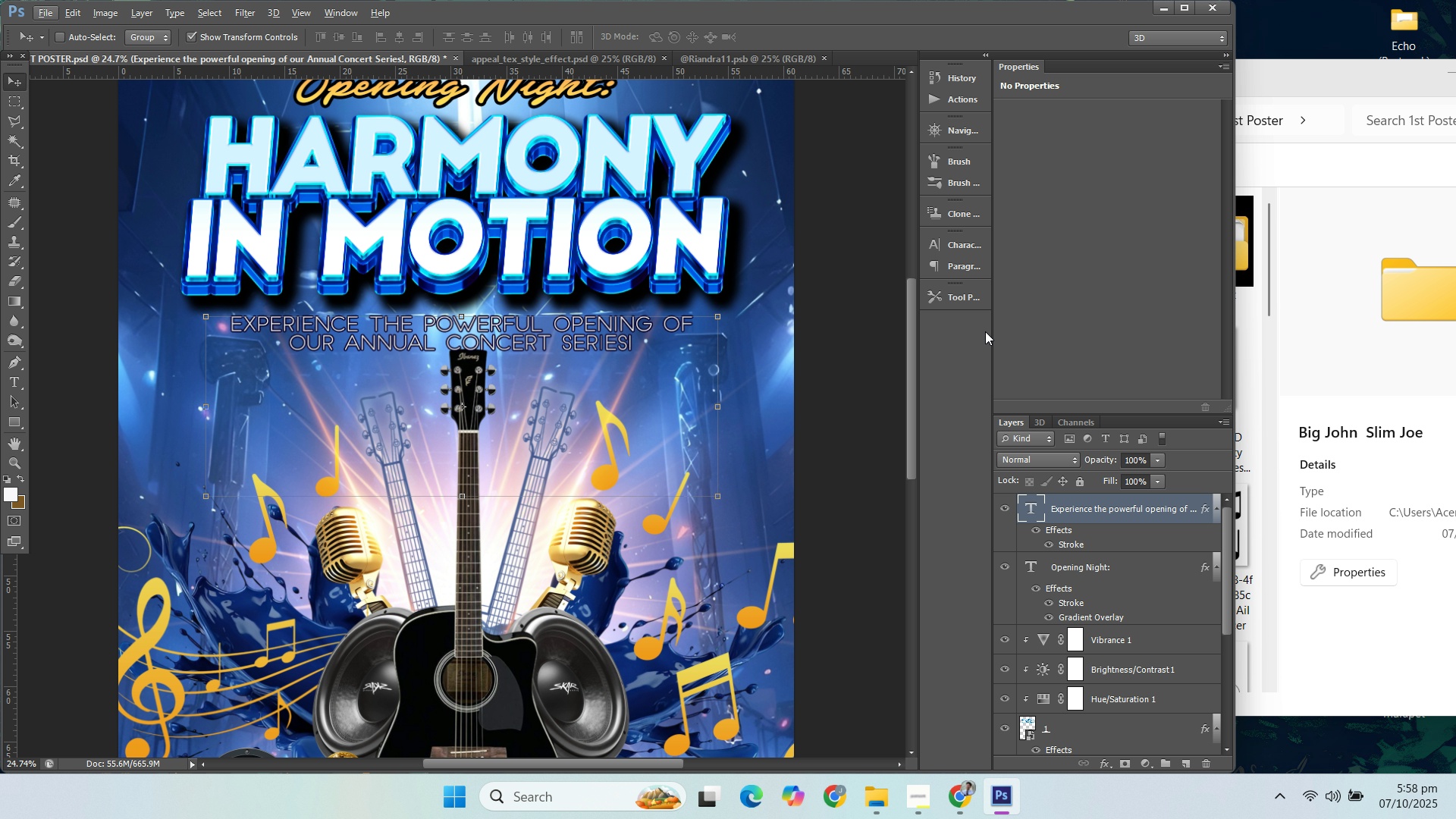 
left_click([13, 373])
 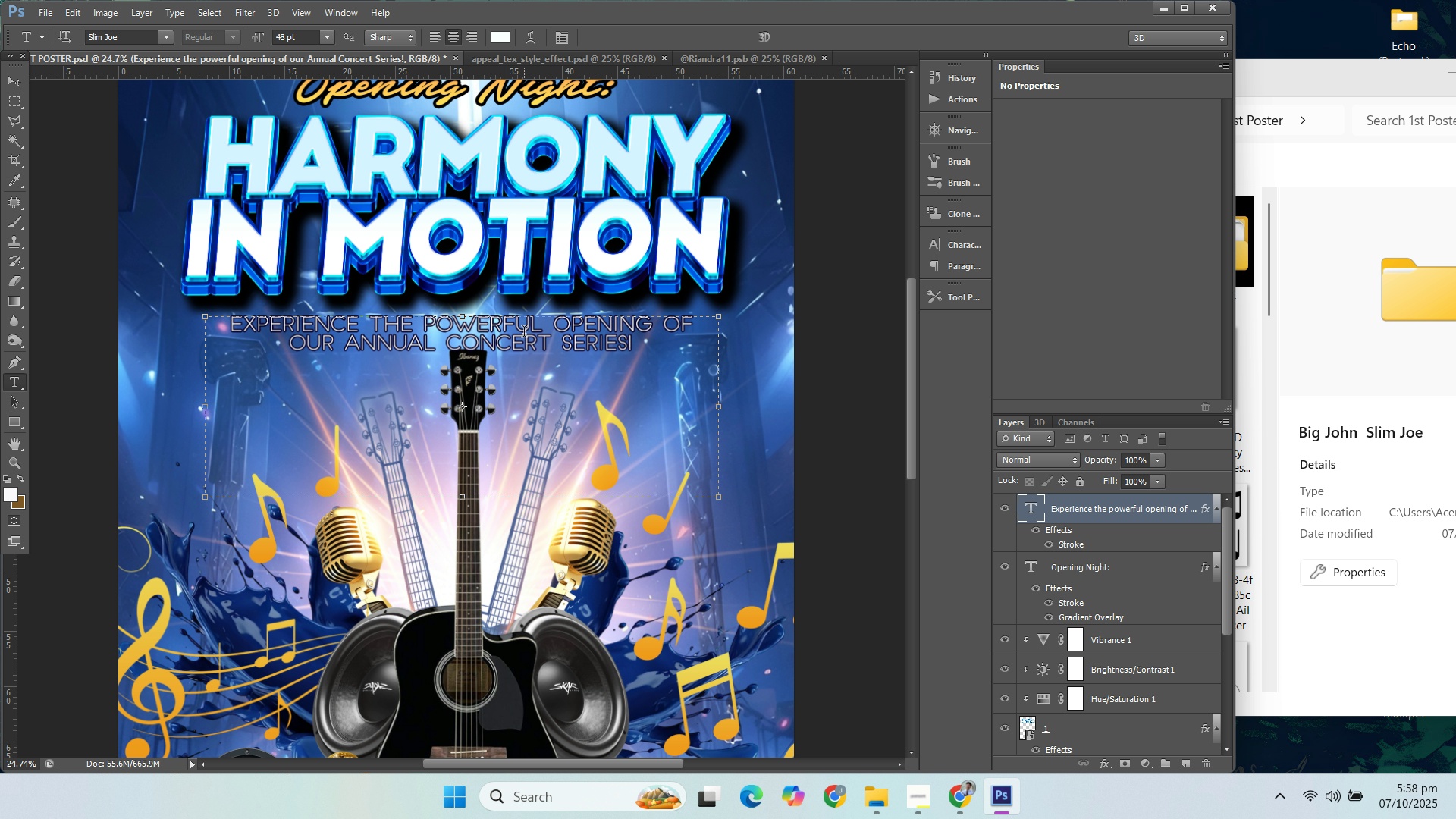 
left_click([524, 334])
 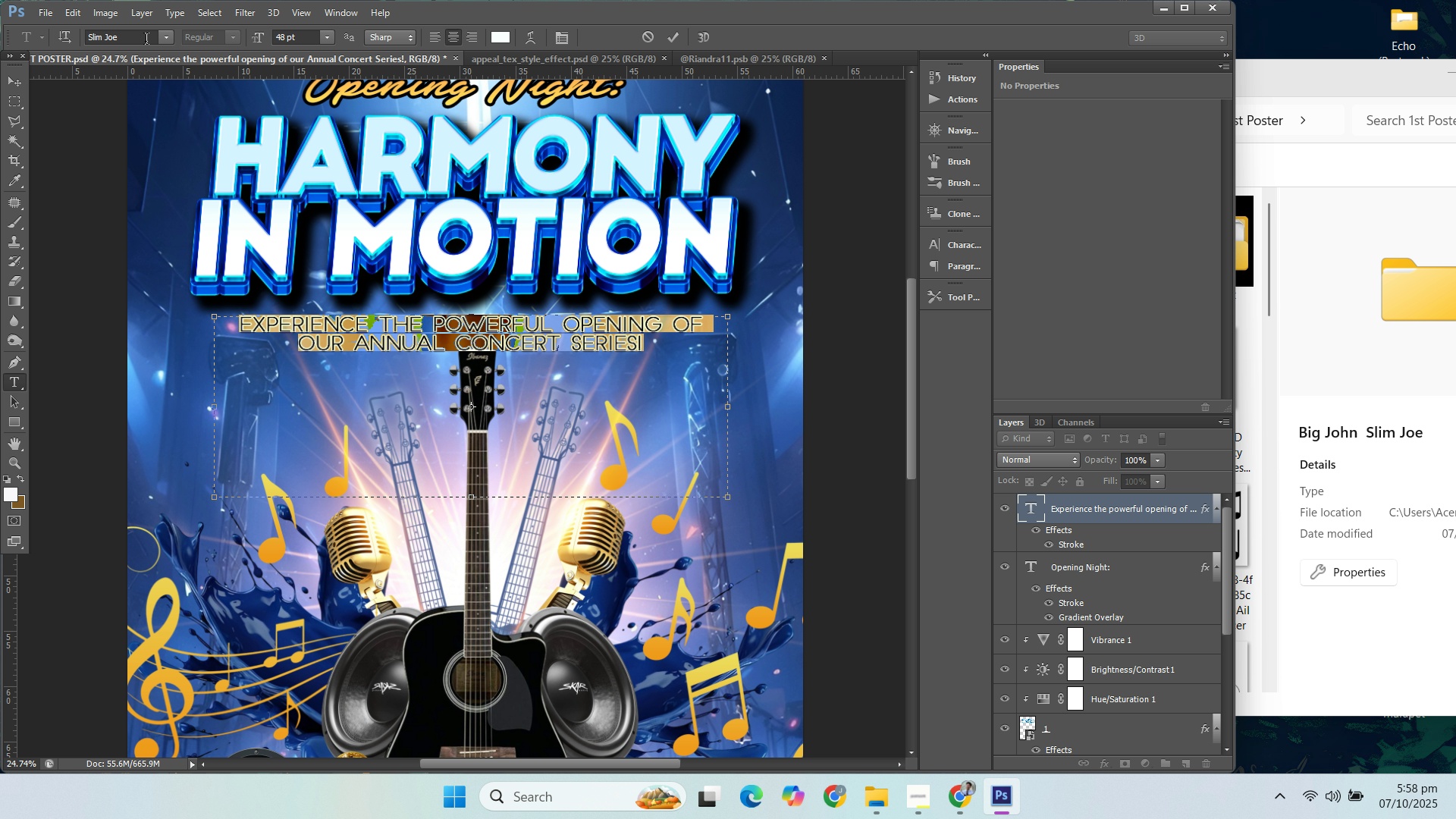 
left_click([146, 41])
 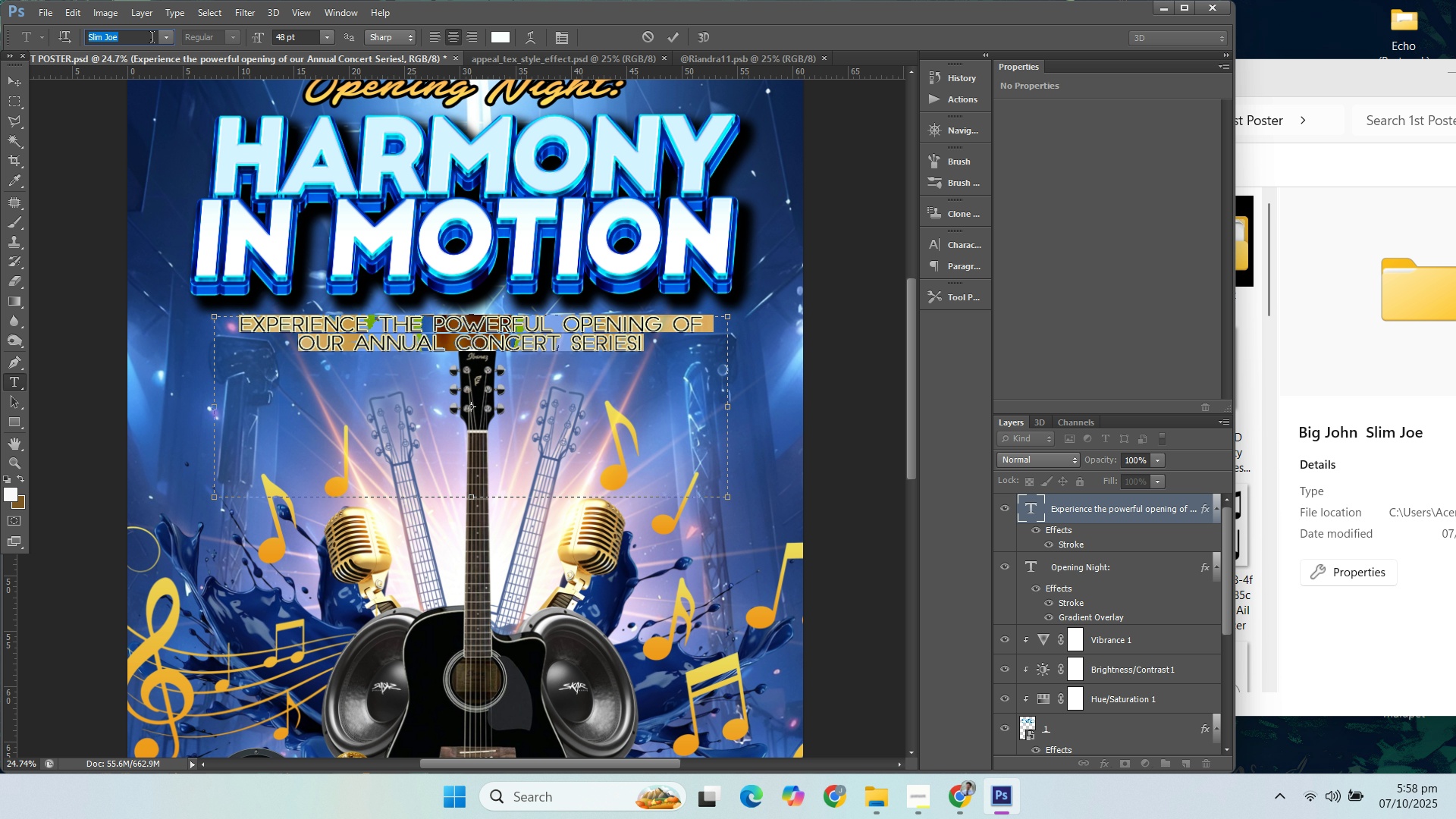 
type(jo)
key(Backspace)
key(Backspace)
type(big)
 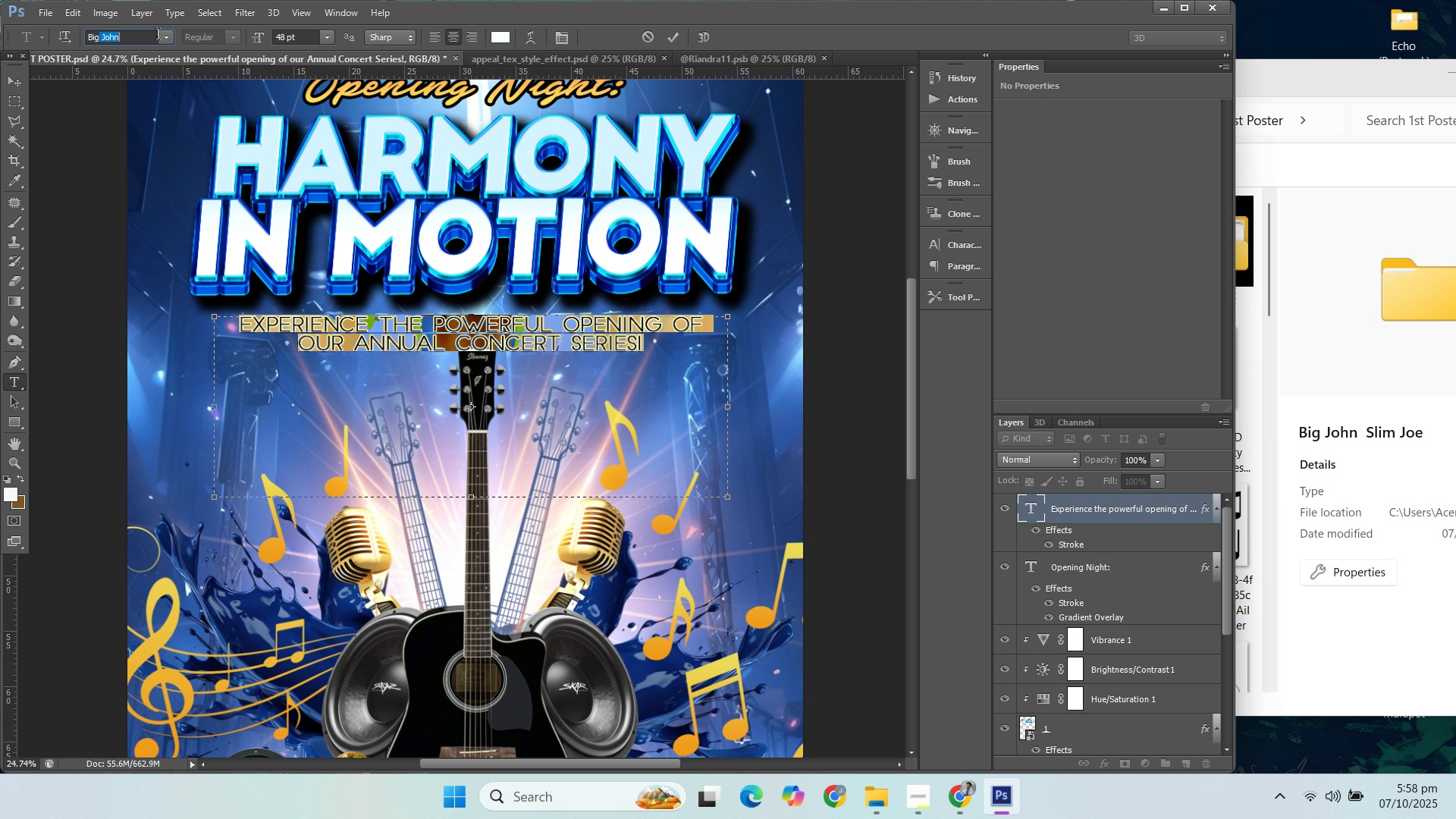 
left_click([165, 34])
 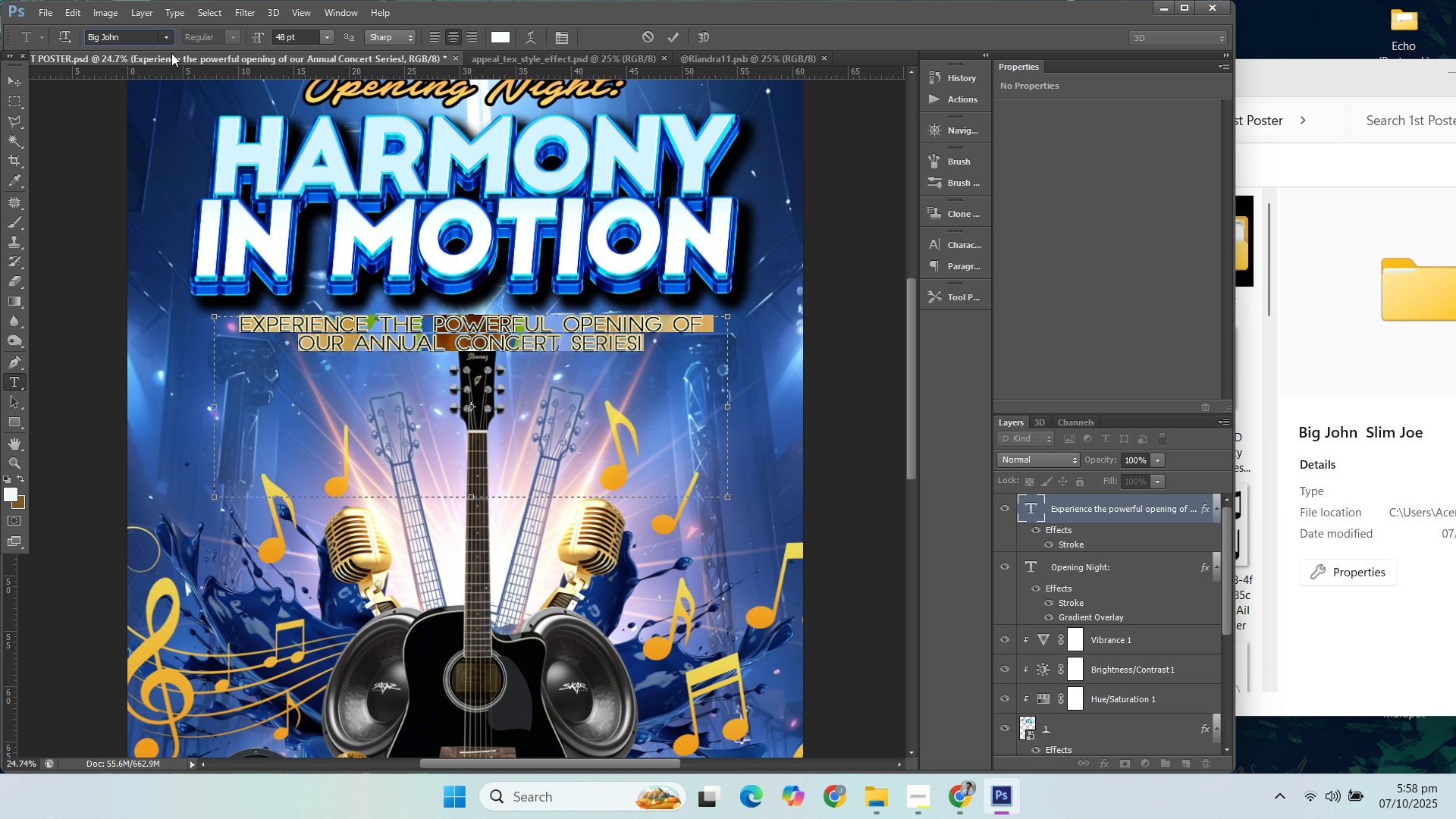 
left_click([171, 53])
 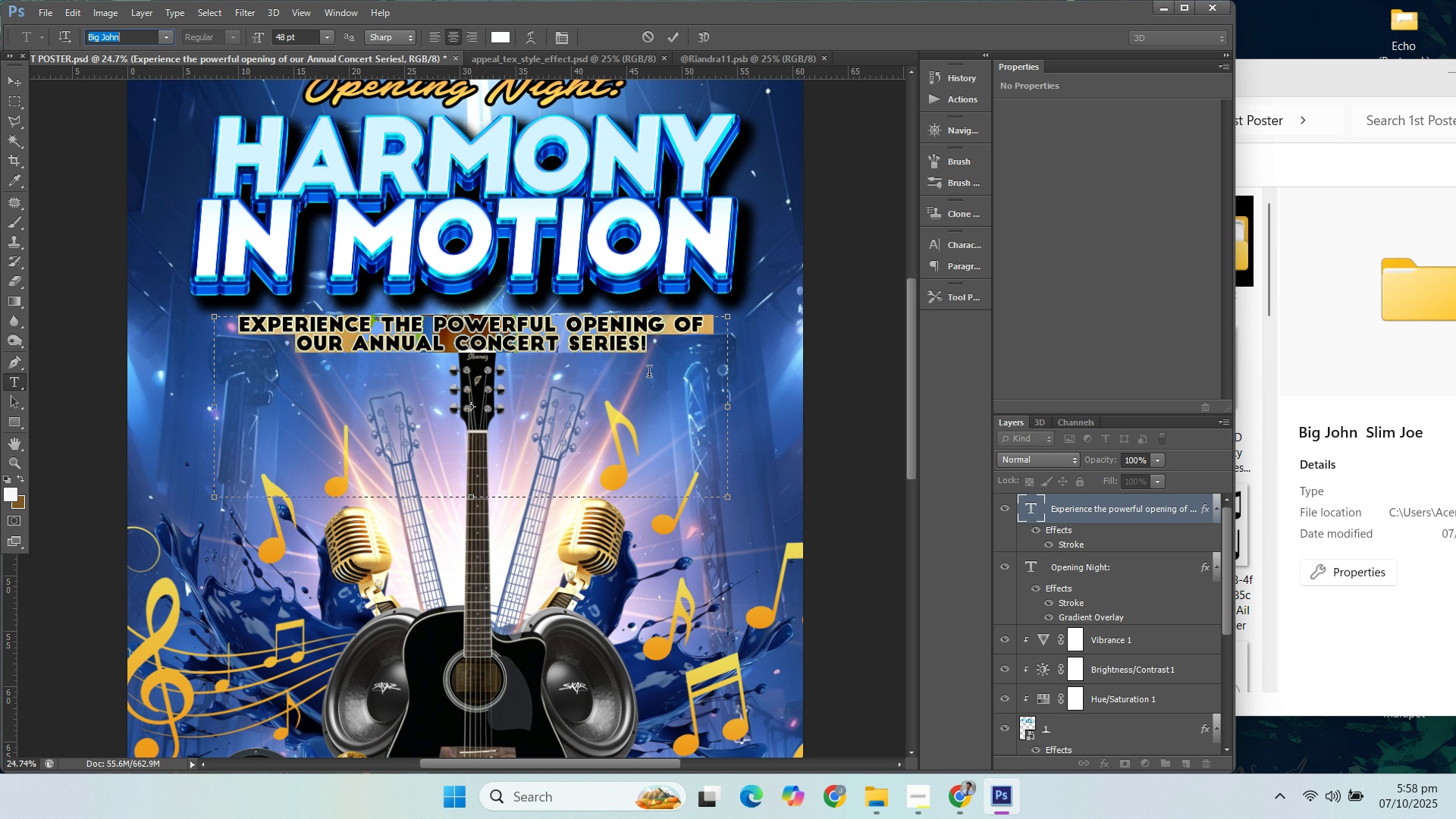 
left_click([649, 374])
 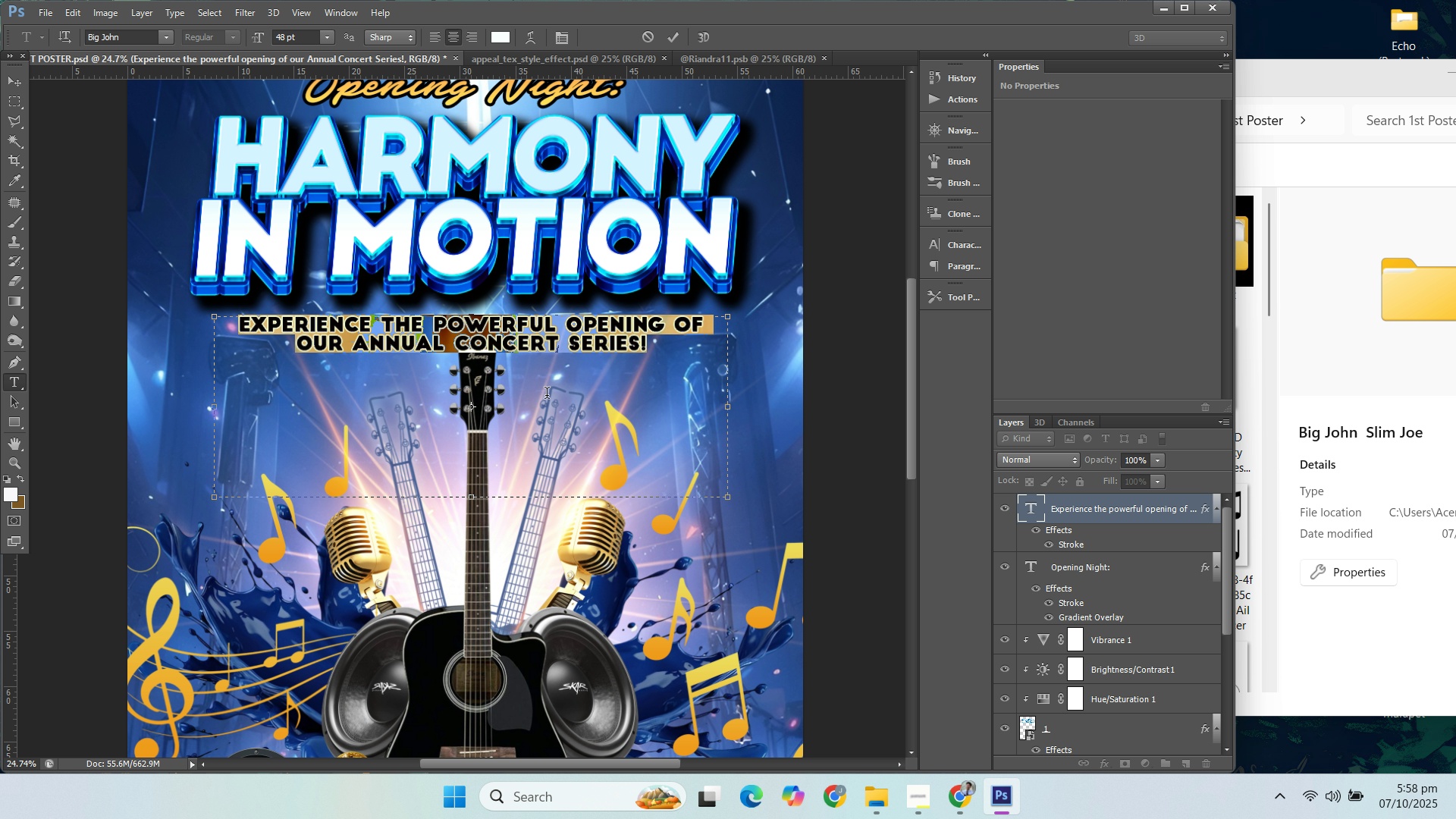 
double_click([1079, 544])
 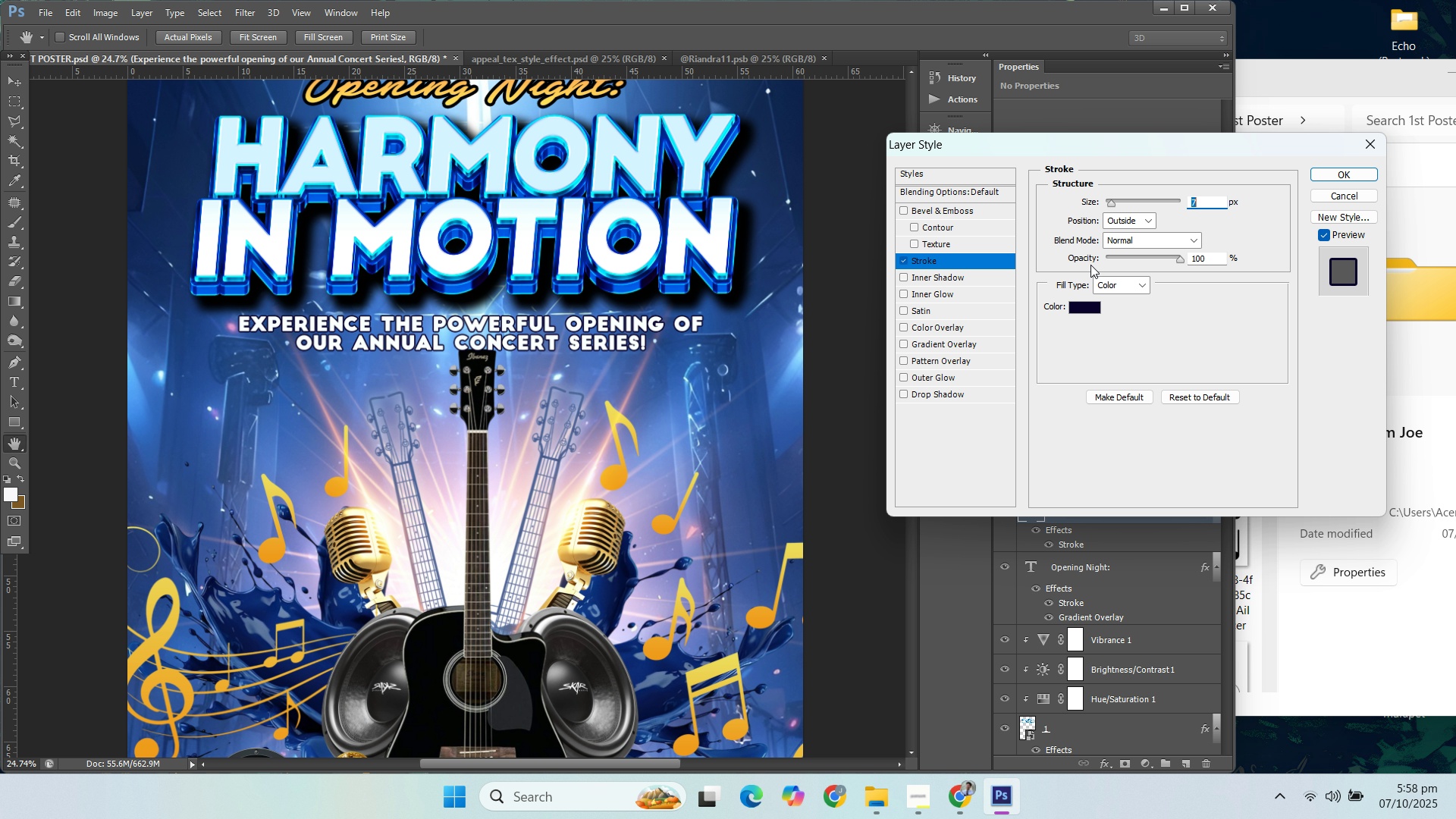 
left_click([1084, 304])
 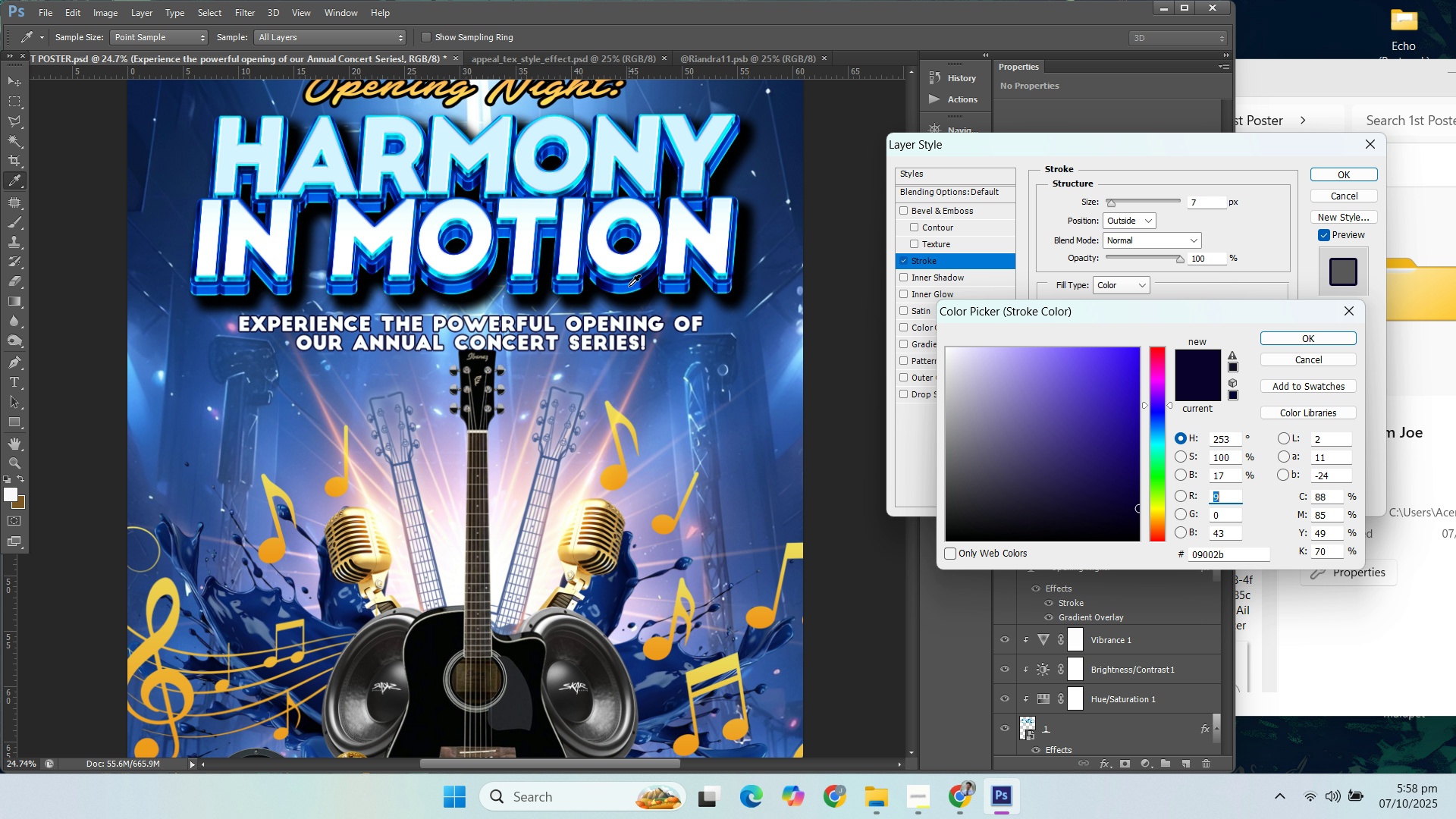 
left_click([629, 286])
 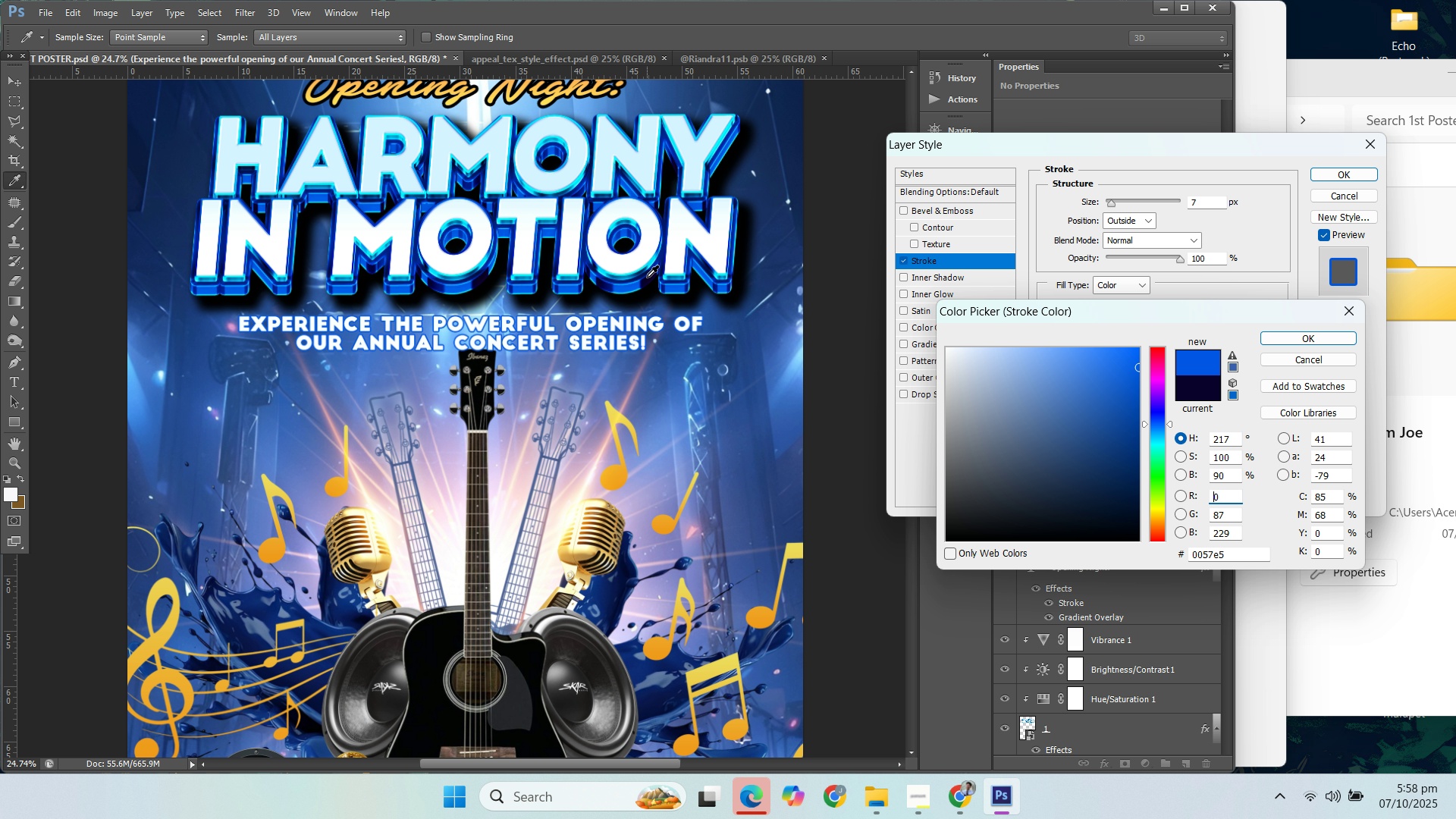 
left_click([644, 275])
 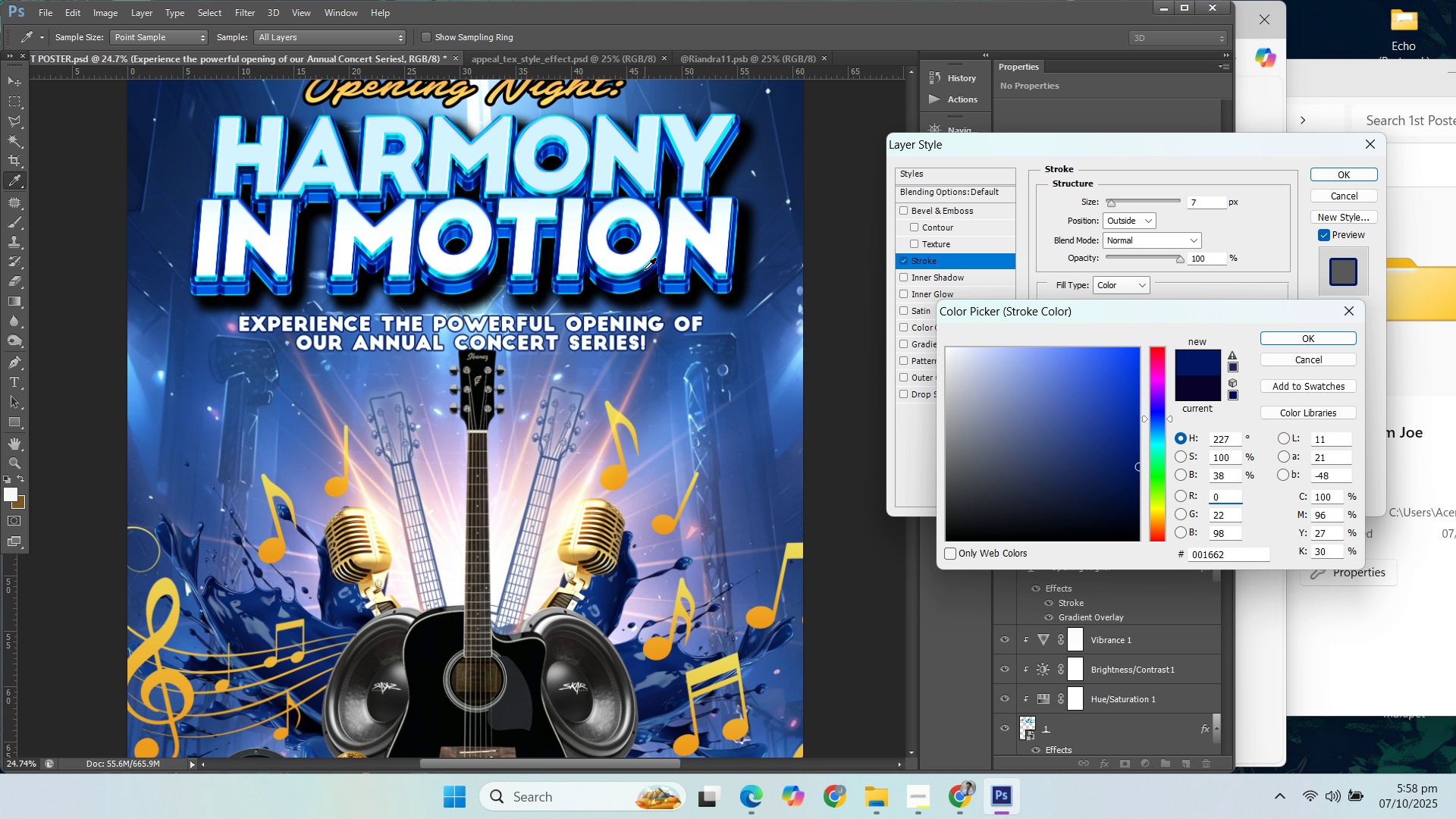 
left_click([645, 269])
 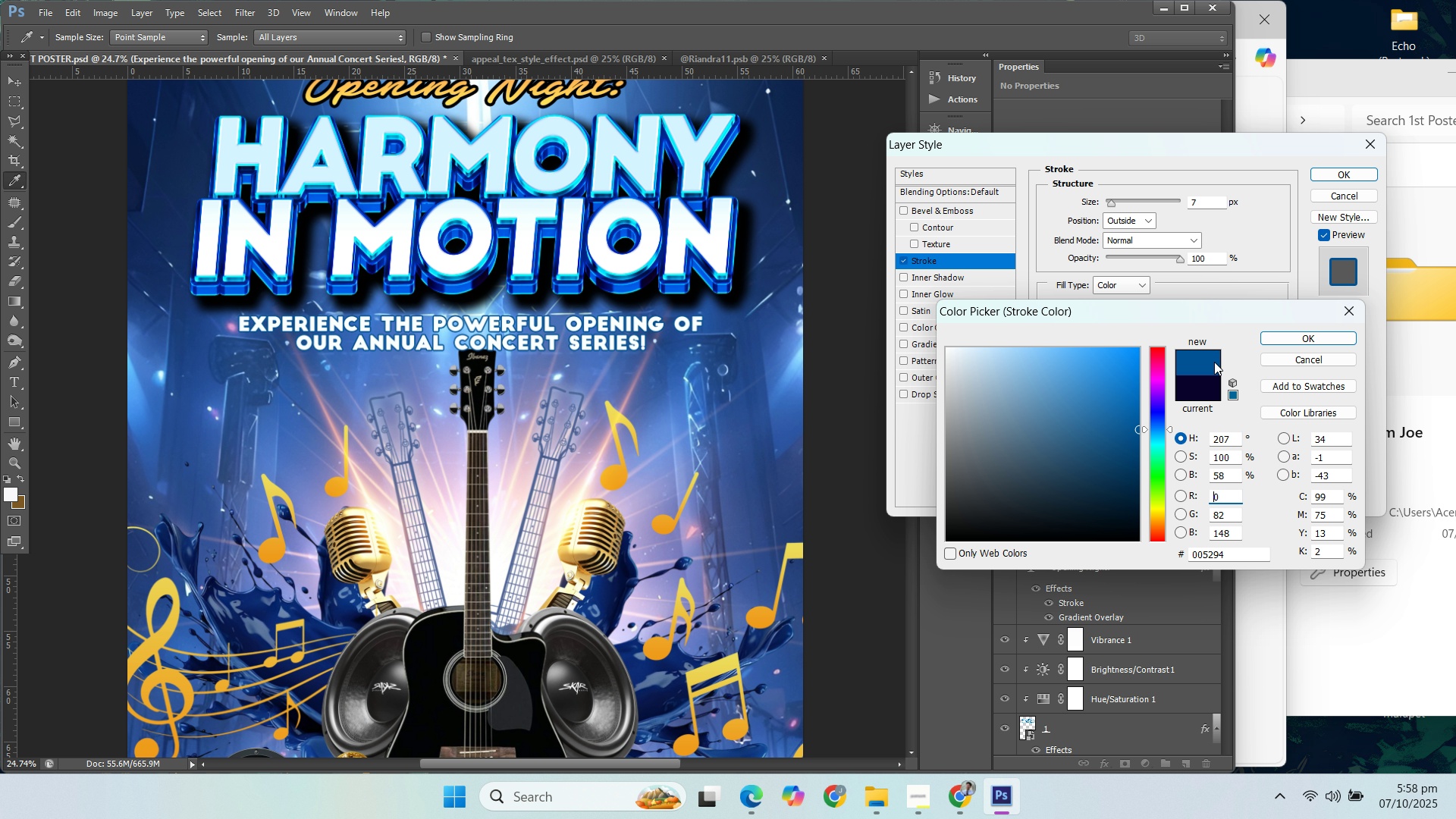 
left_click([1282, 340])
 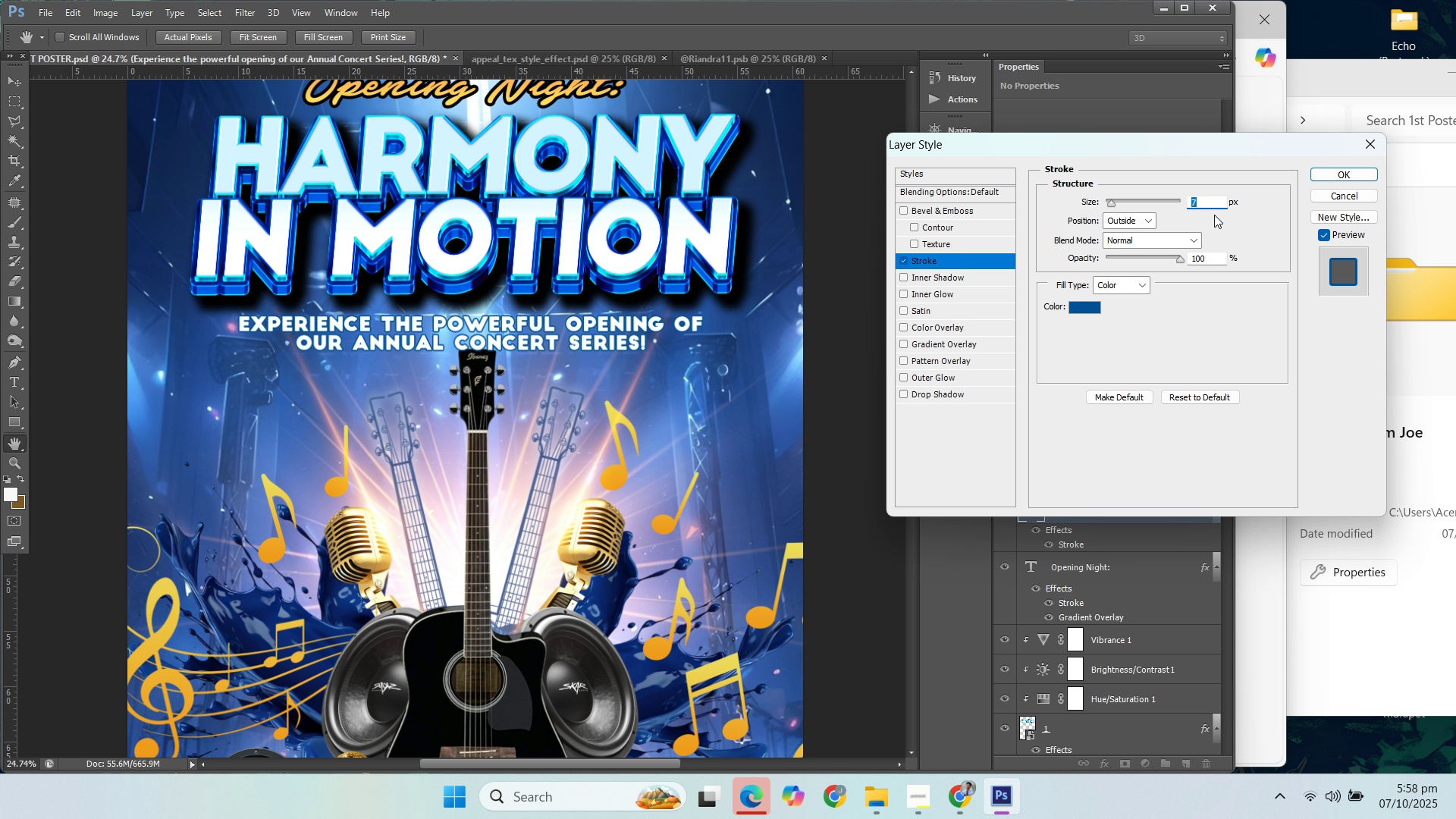 
key(ArrowUp)
 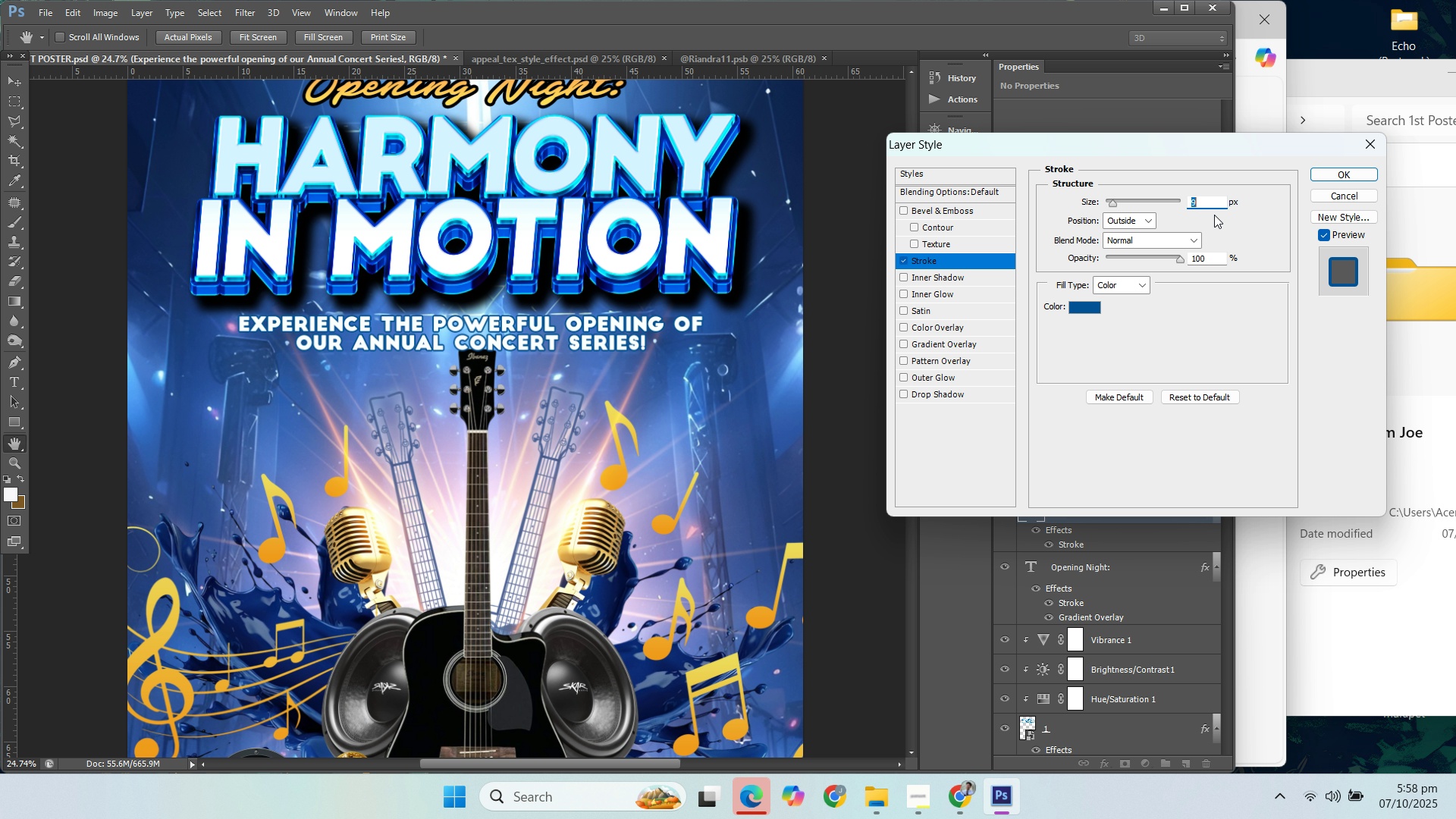 
key(ArrowUp)
 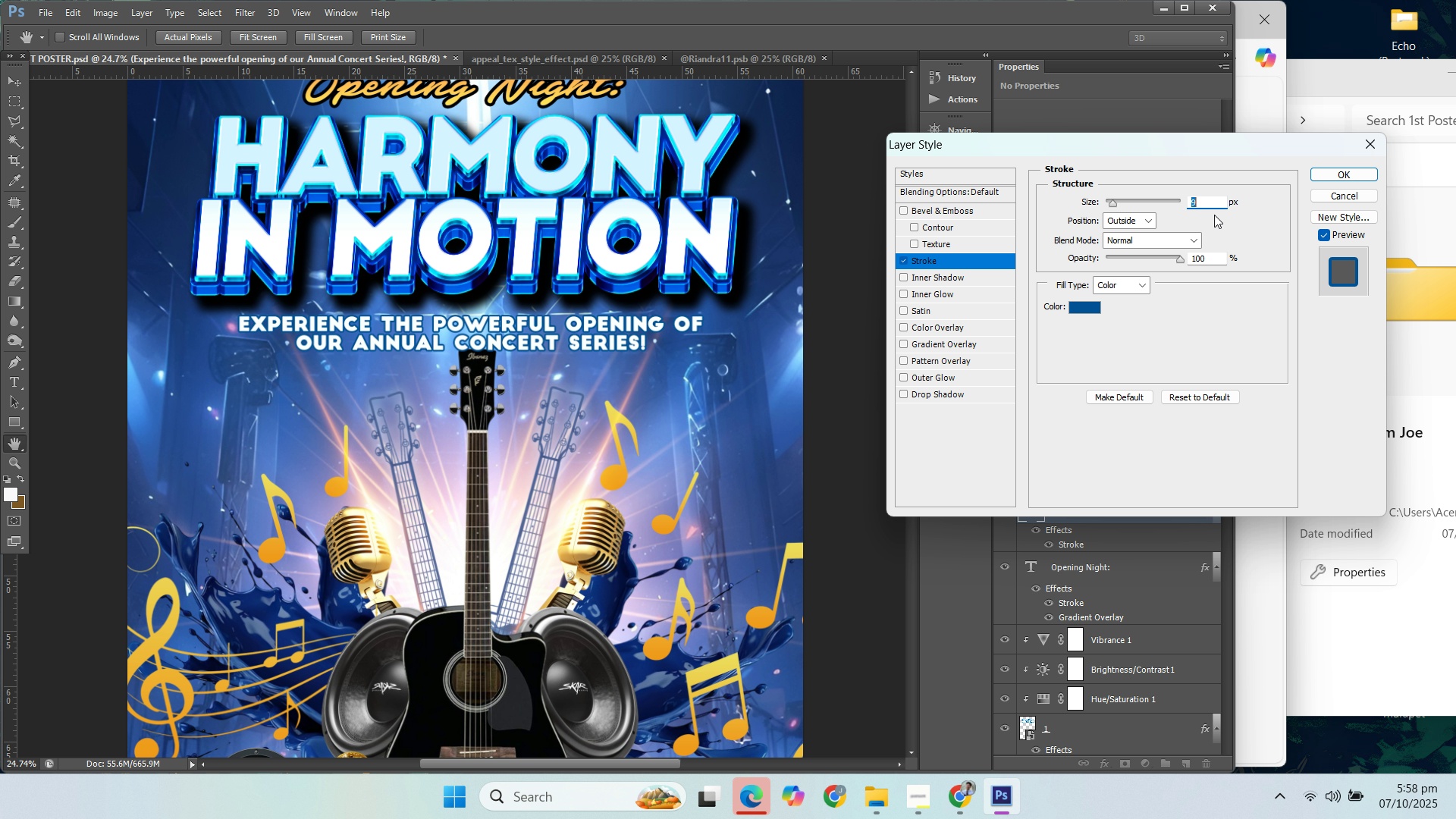 
key(ArrowUp)
 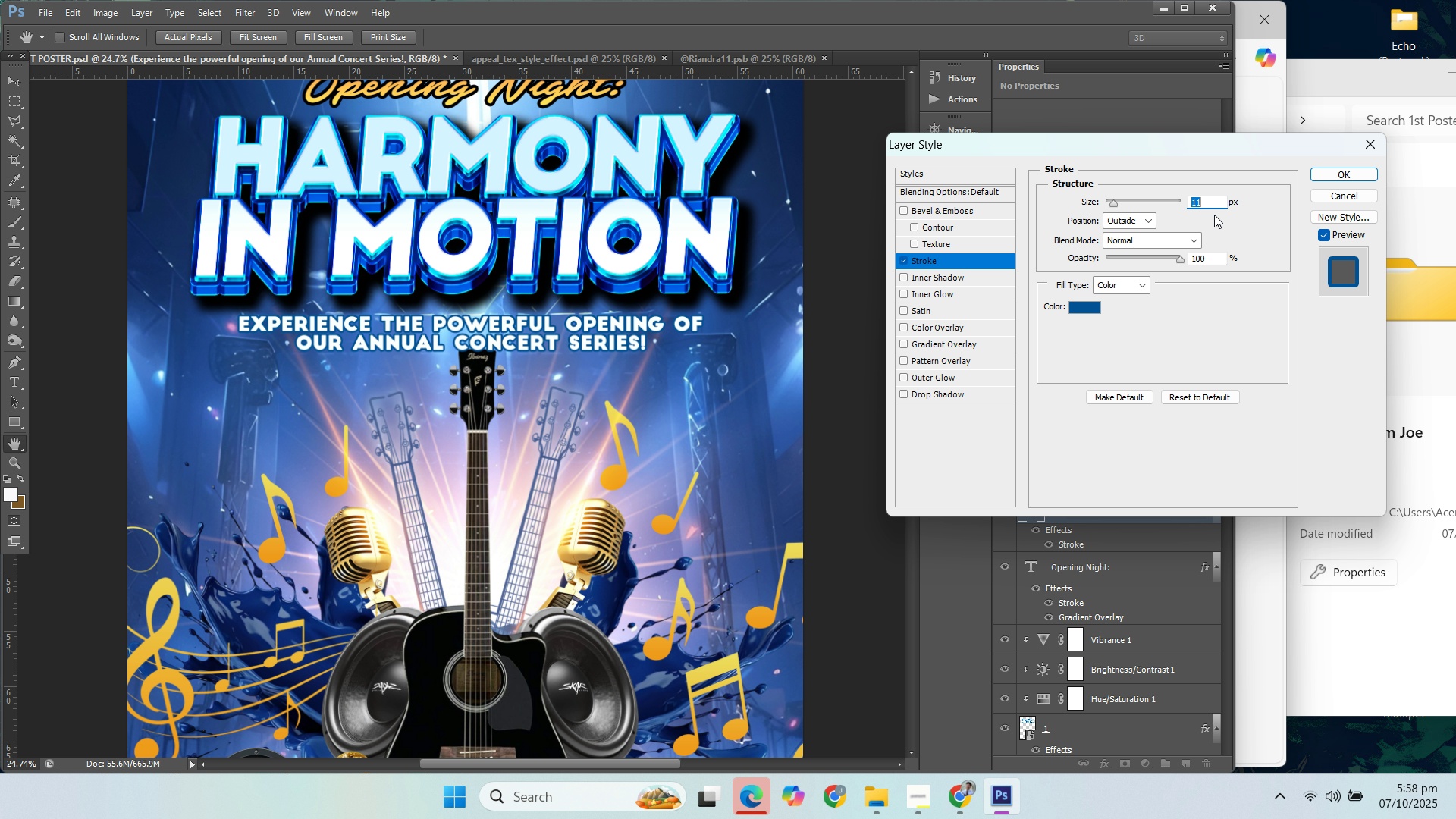 
key(ArrowUp)
 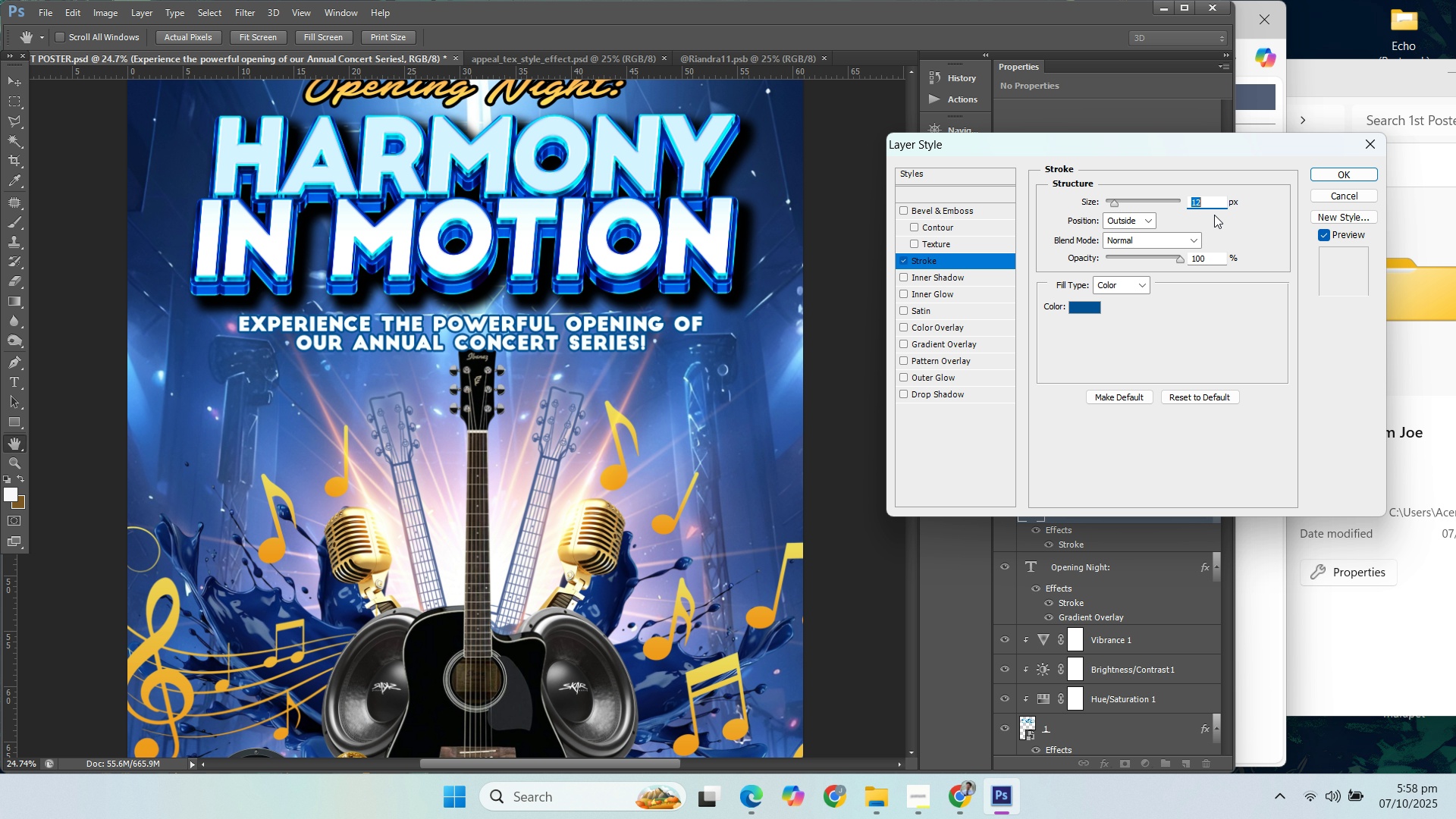 
key(ArrowUp)
 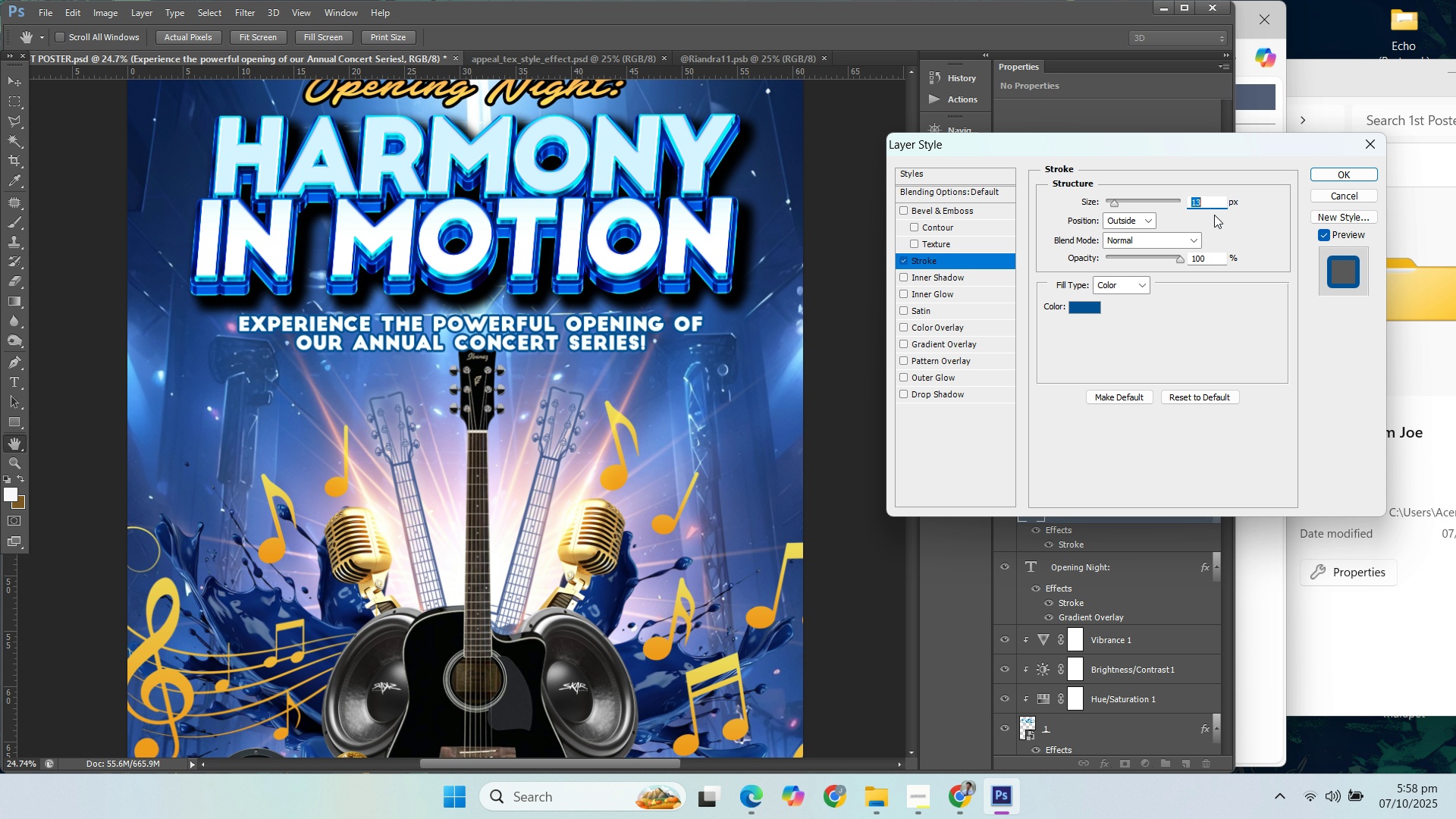 
key(ArrowUp)
 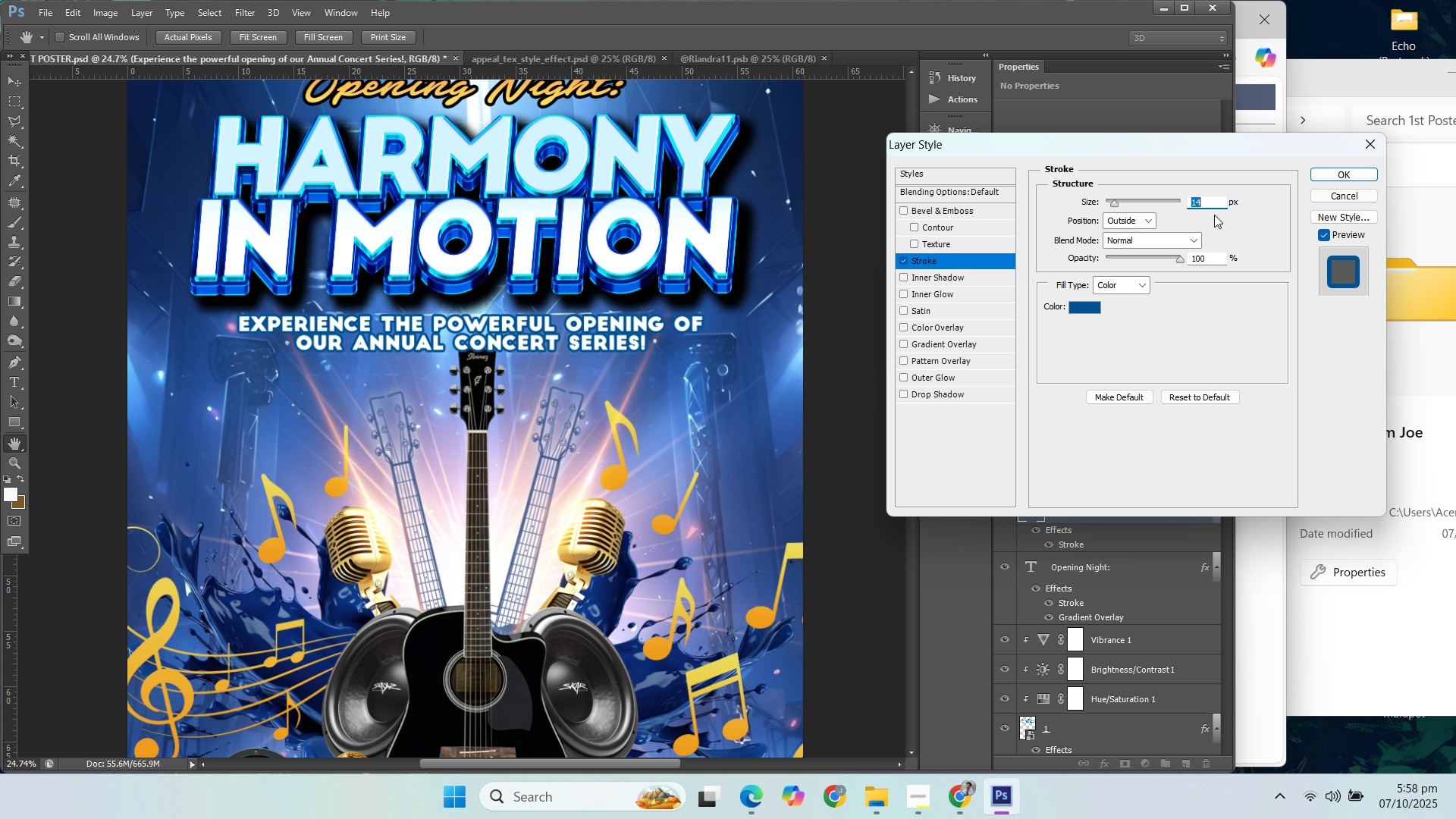 
key(ArrowUp)
 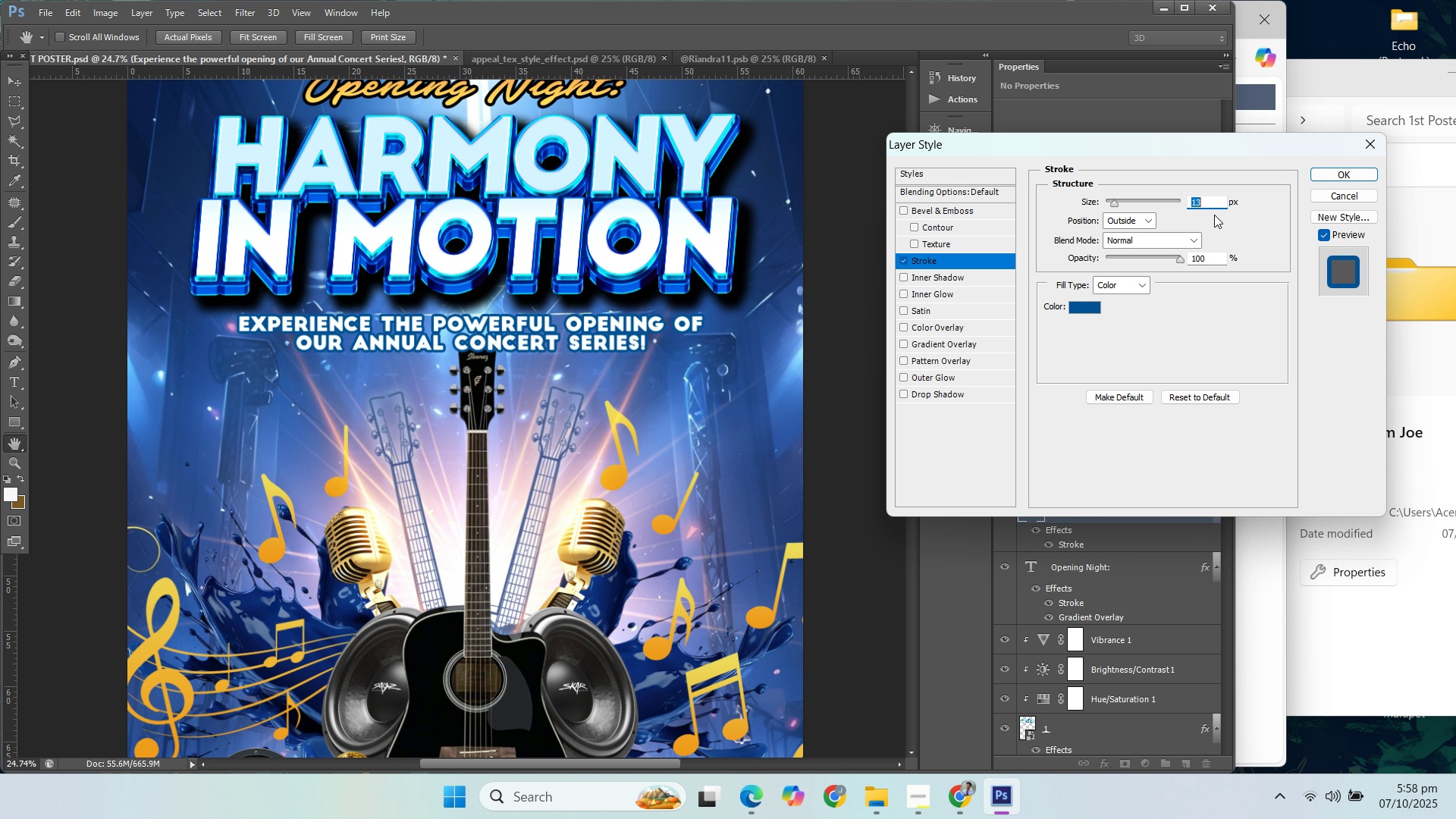 
key(ArrowDown)
 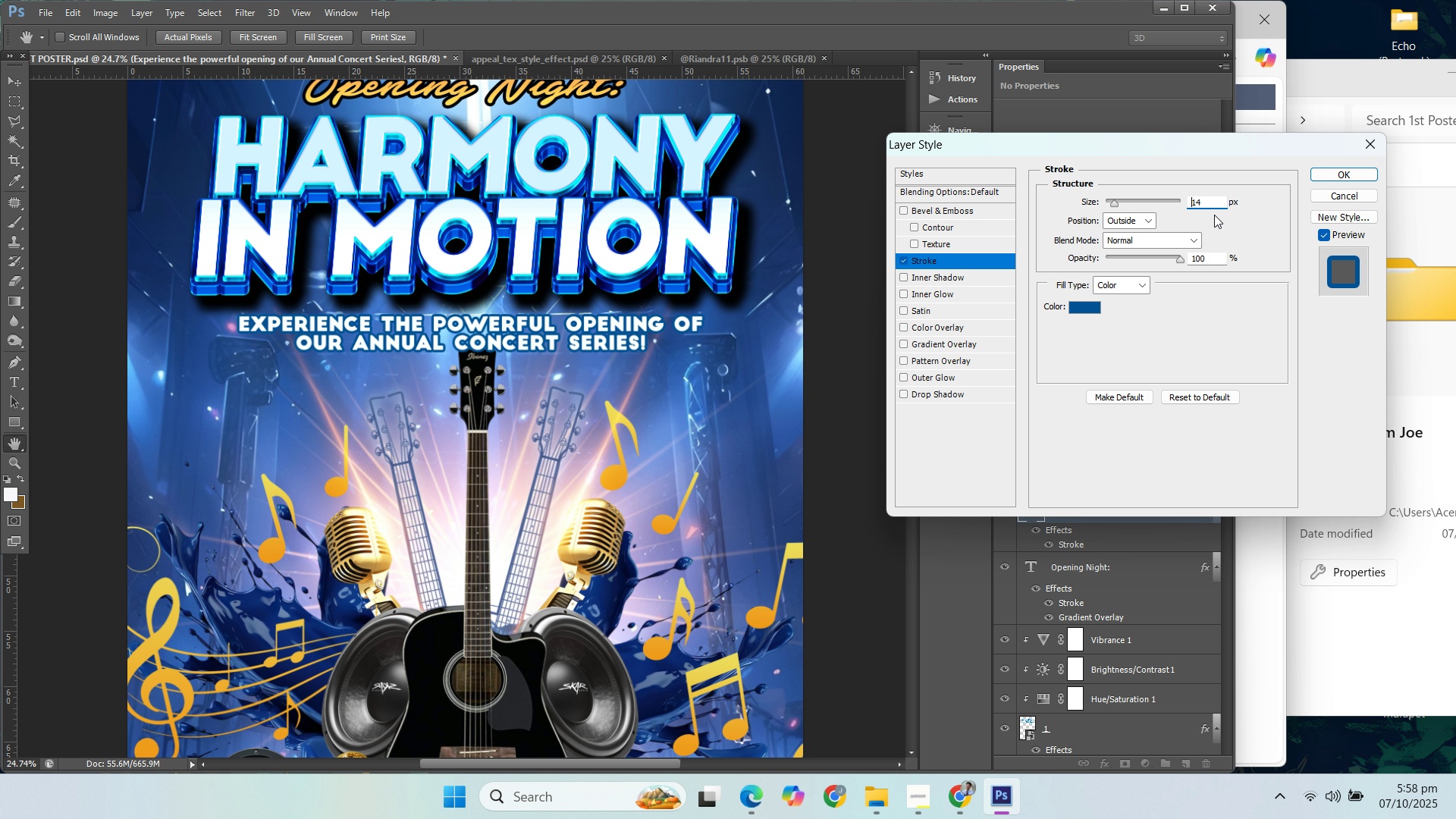 
key(ArrowUp)
 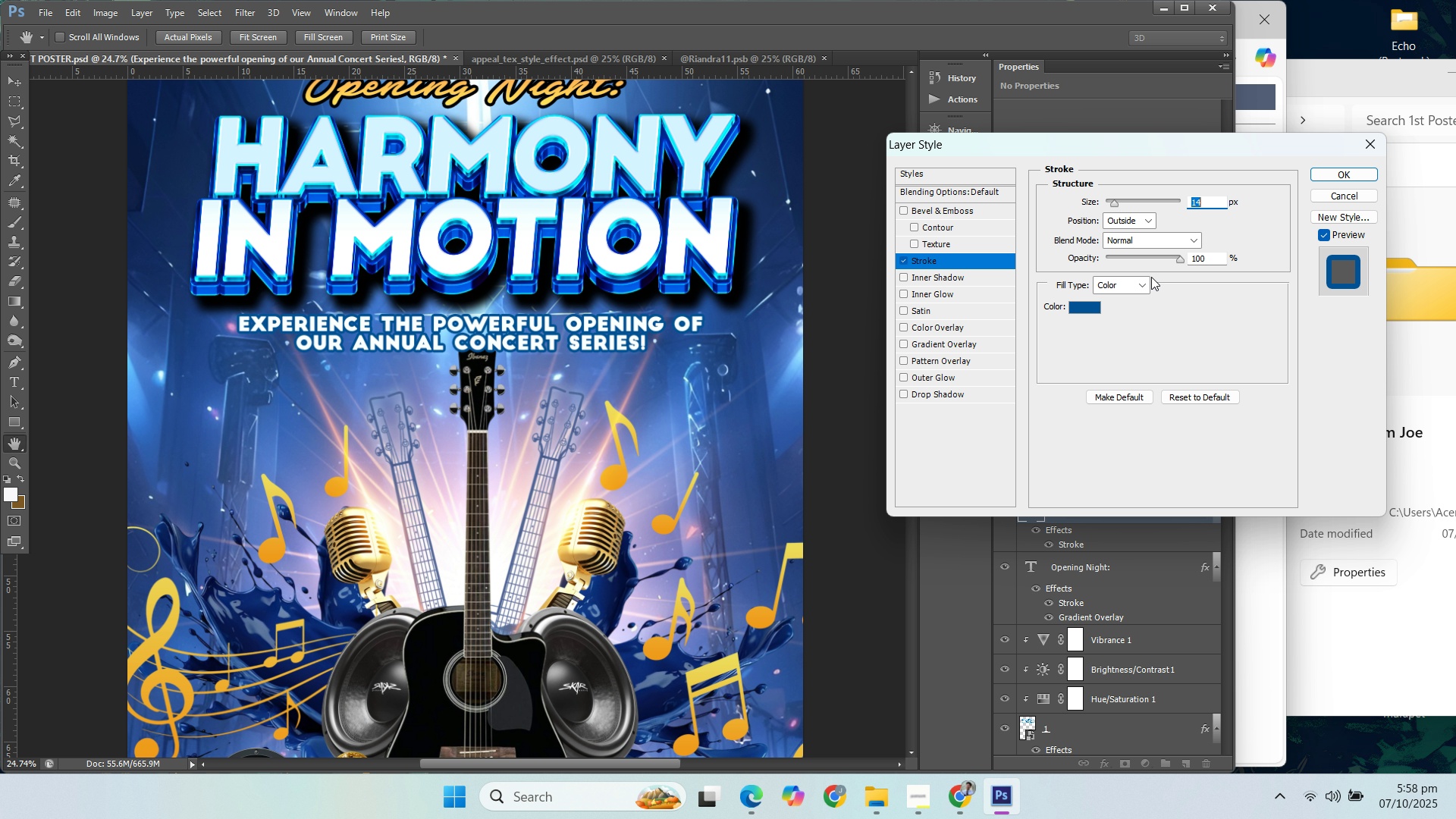 
left_click([1330, 179])
 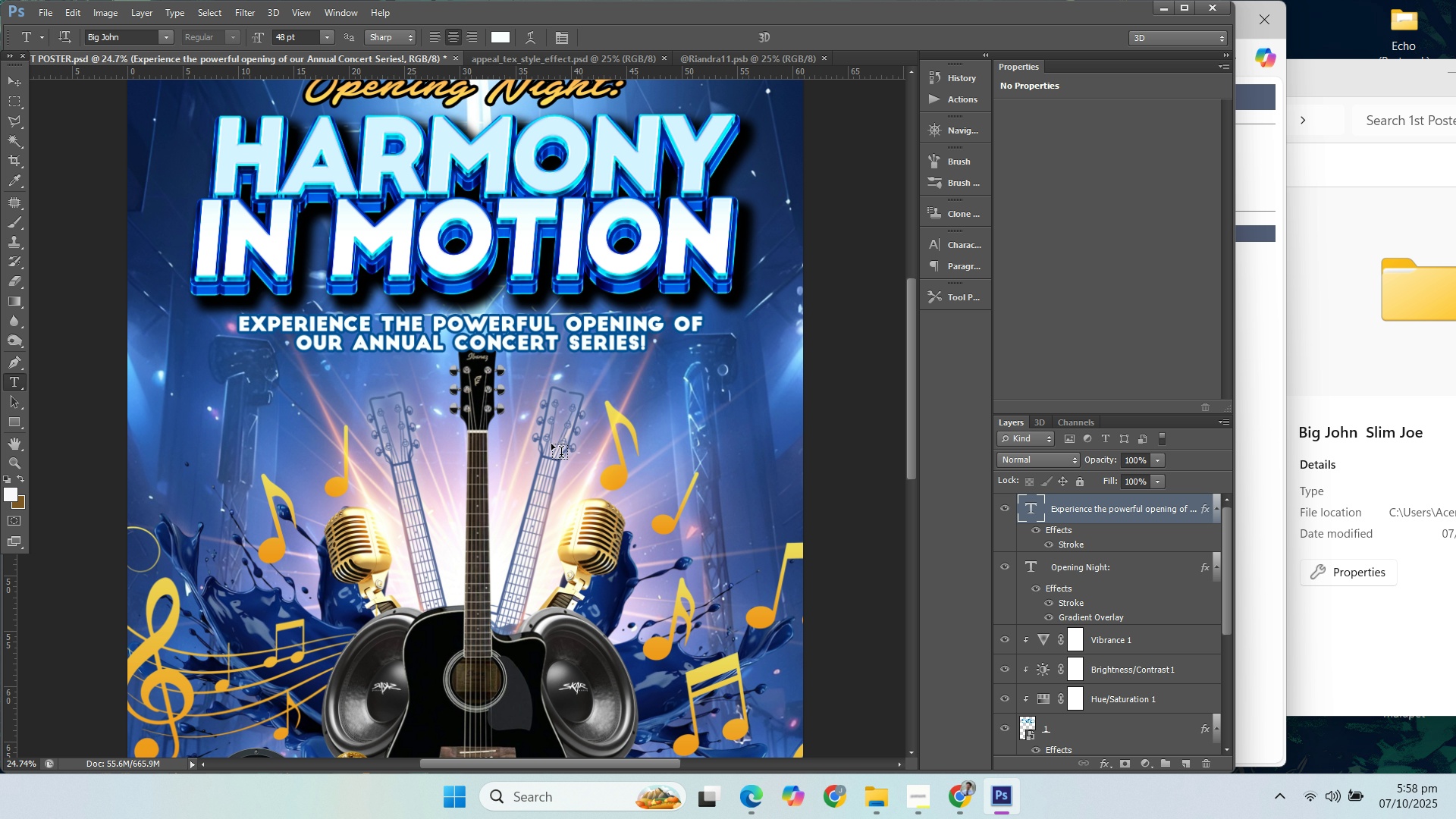 
hold_key(key=AltLeft, duration=0.59)
scroll: coordinate [539, 442], scroll_direction: down, amount: 3.0
 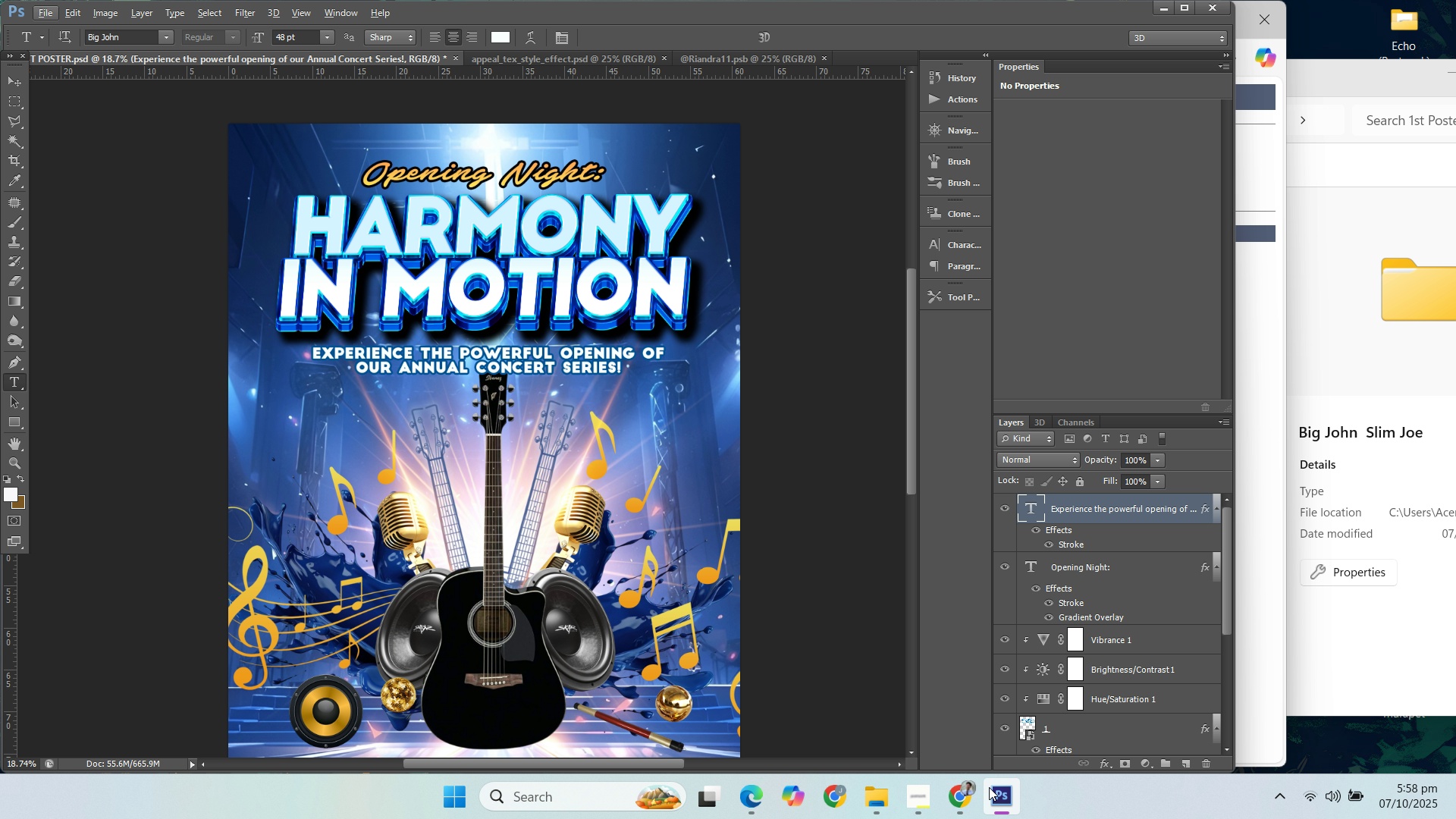 
left_click([956, 799])
 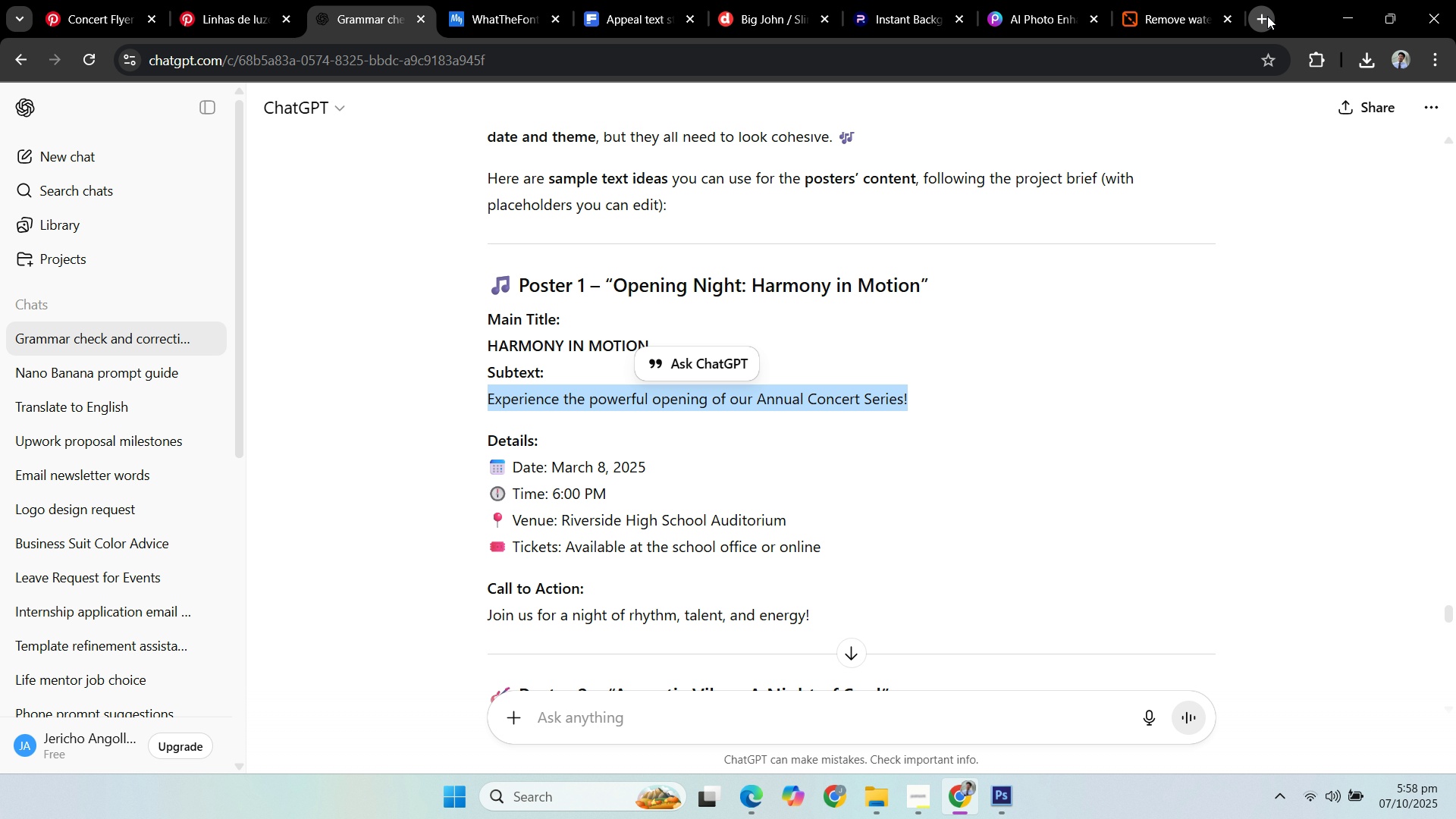 
type(navy lue)
 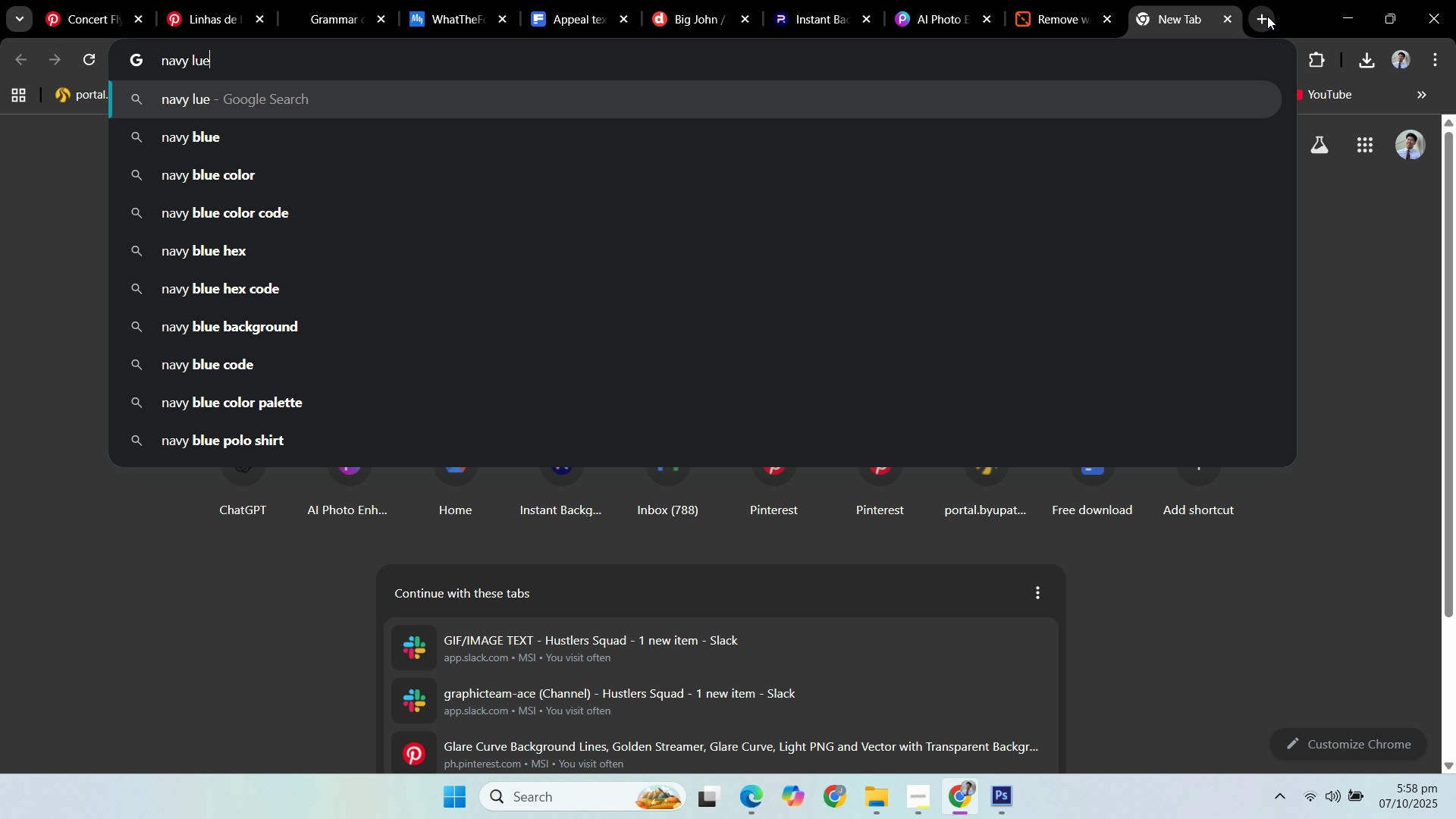 
key(Enter)
 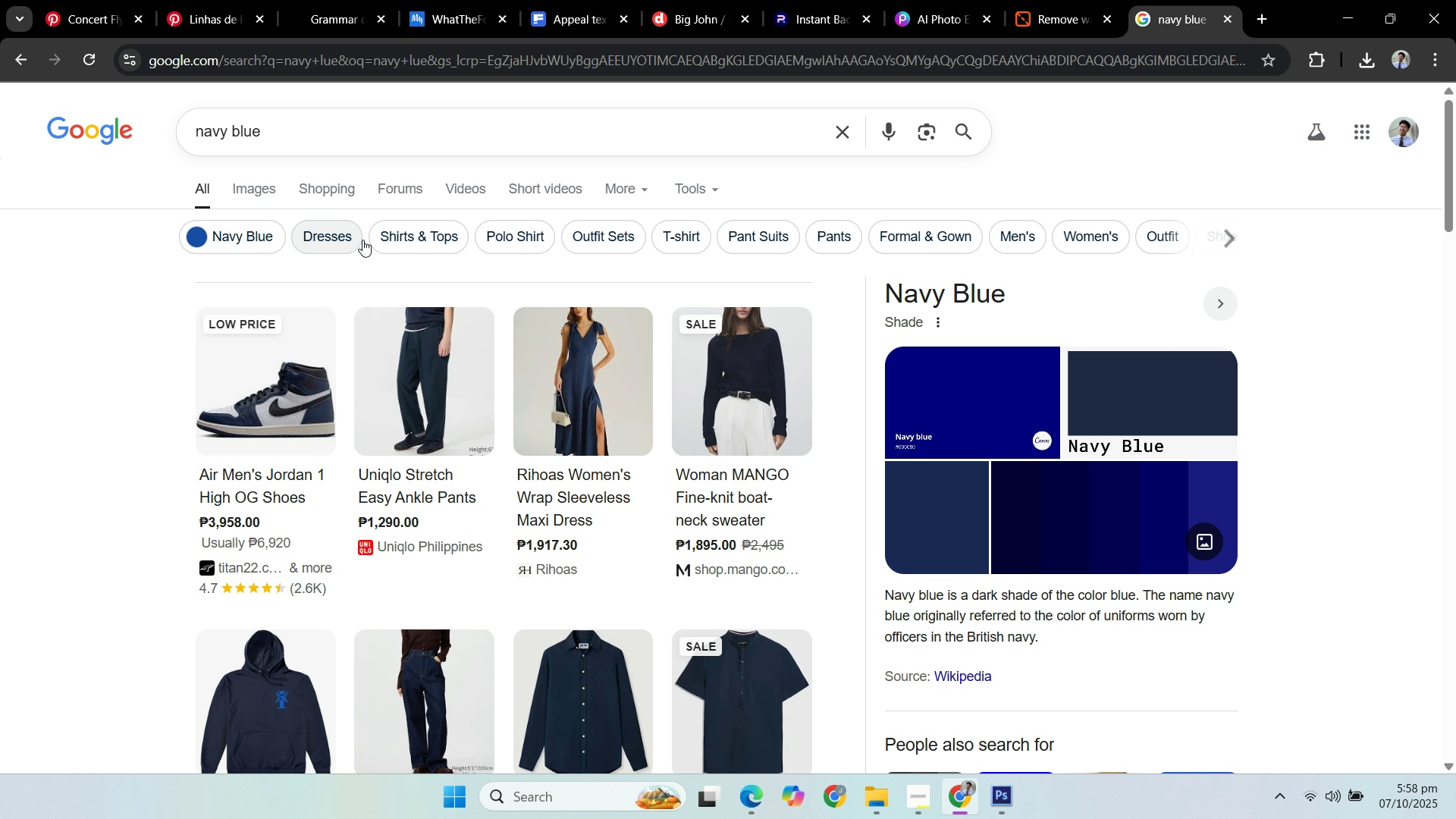 
left_click([237, 199])
 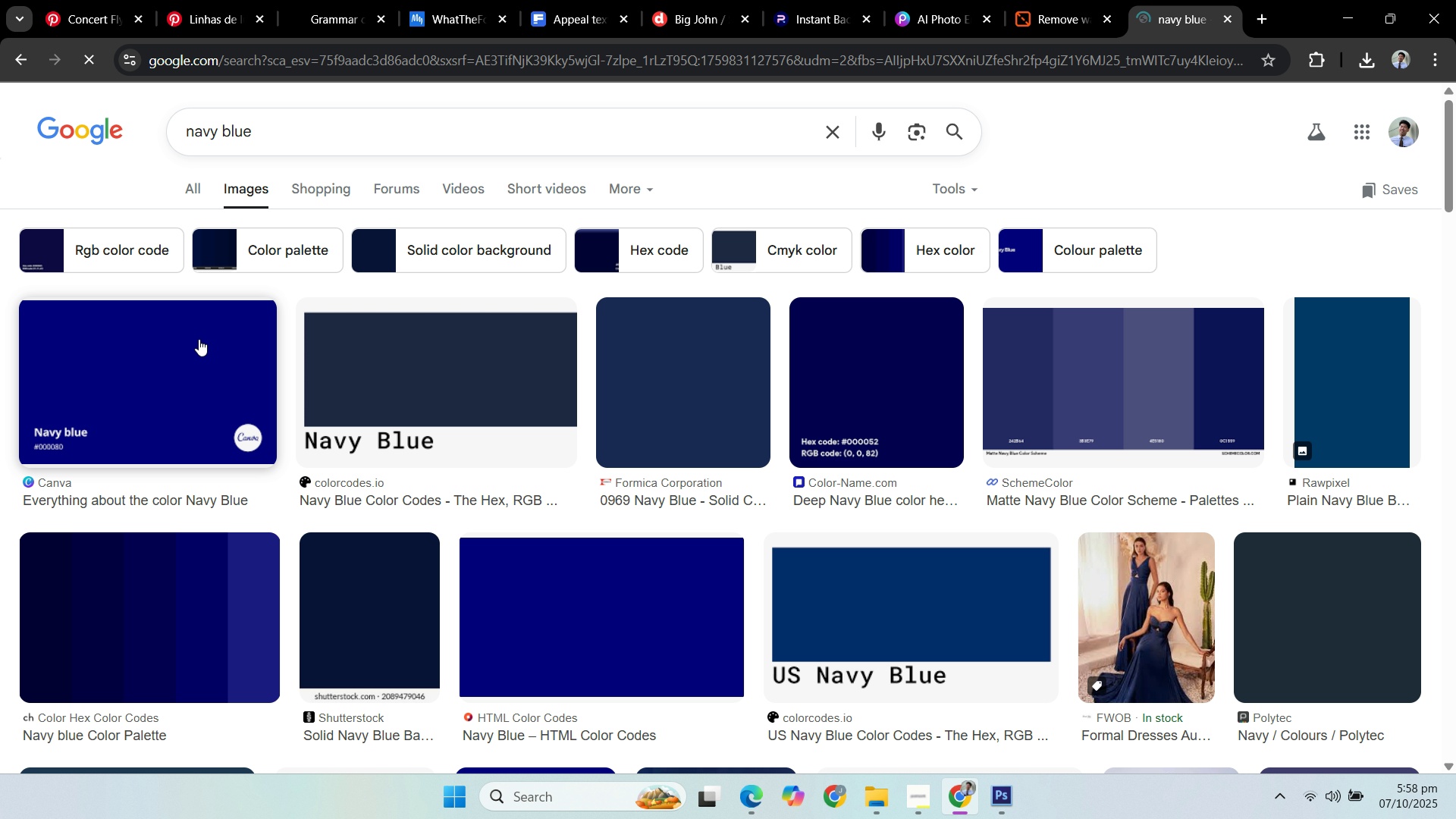 
left_click([199, 339])
 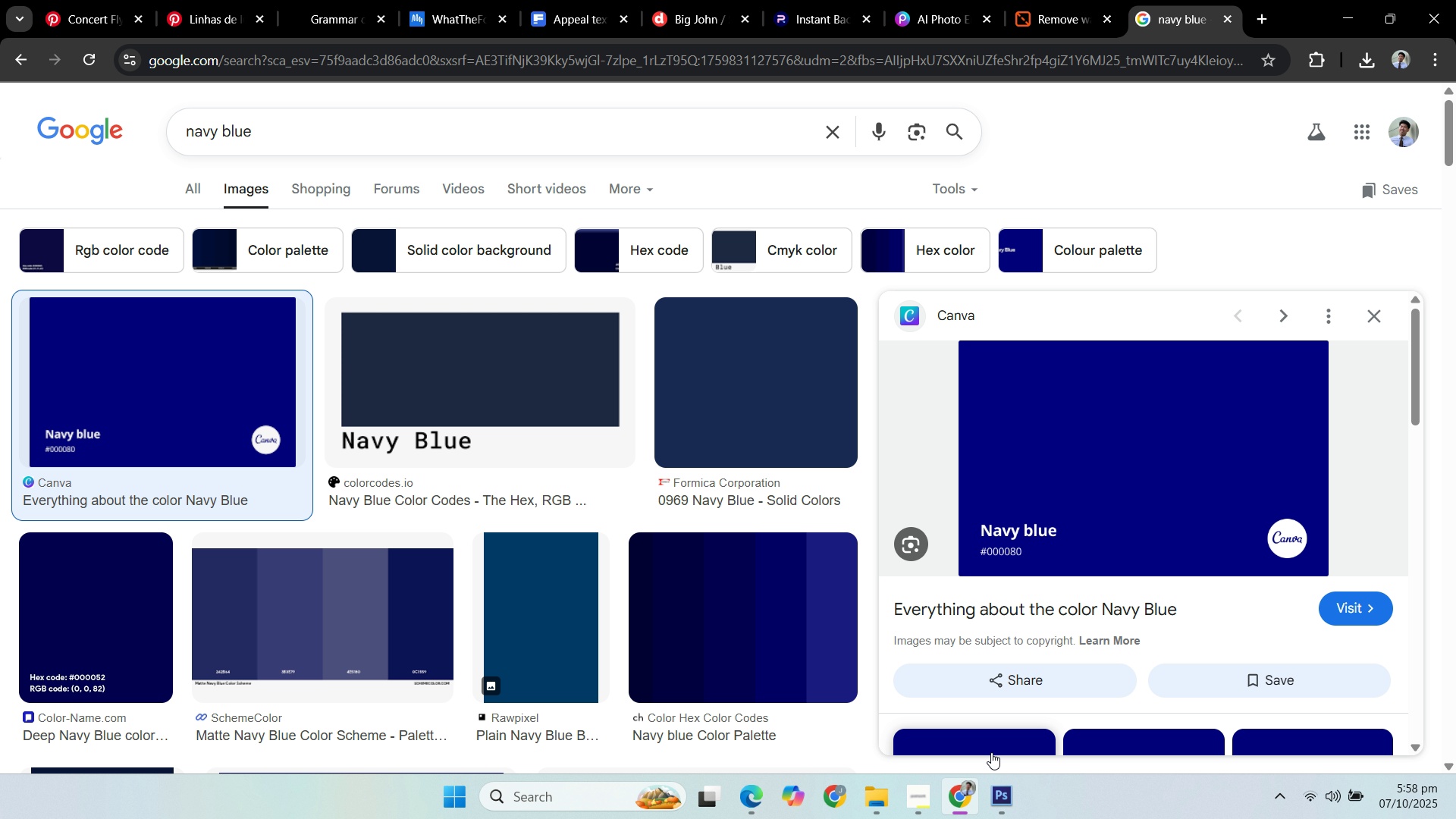 
left_click([999, 792])
 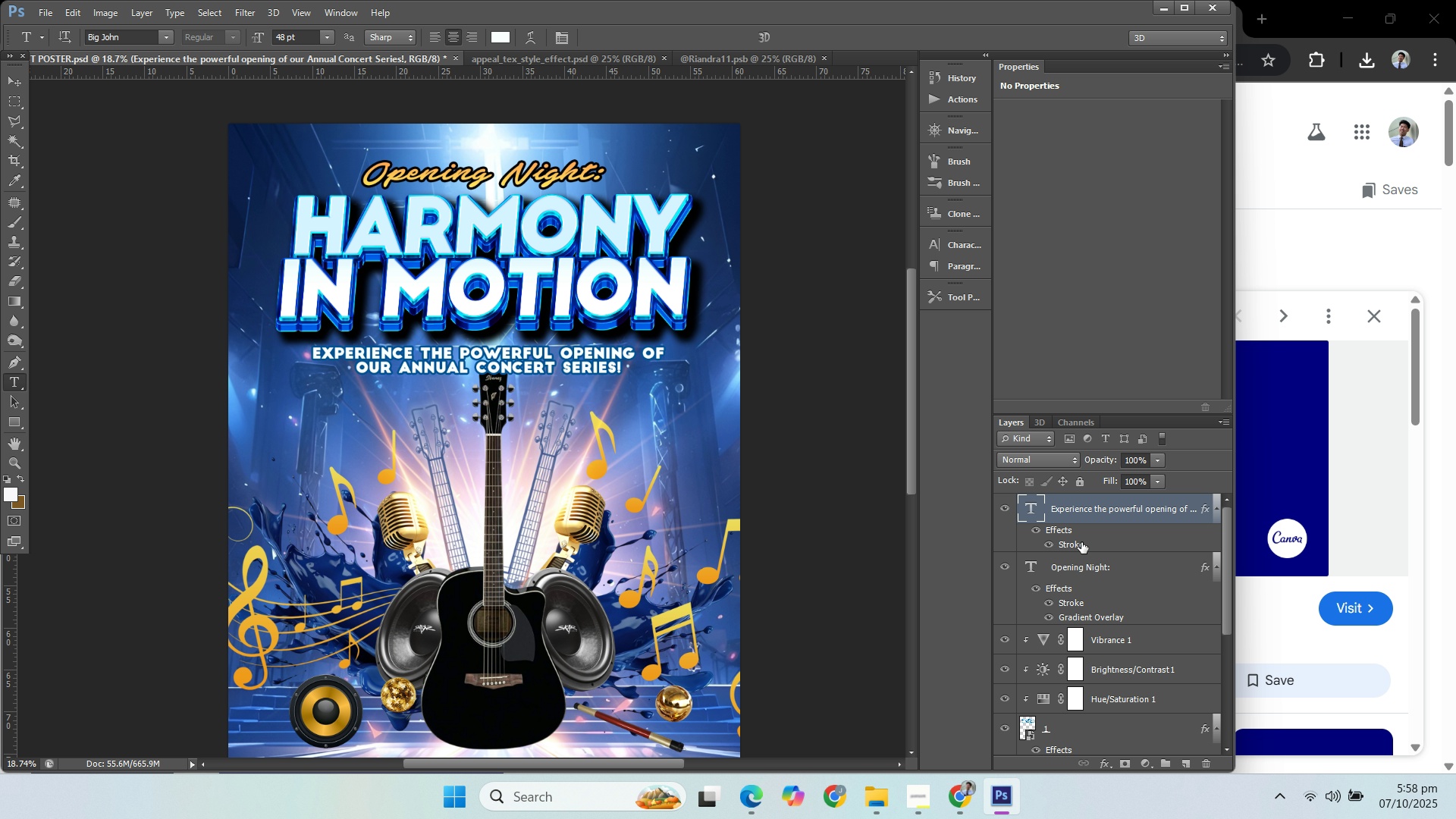 
double_click([1081, 542])
 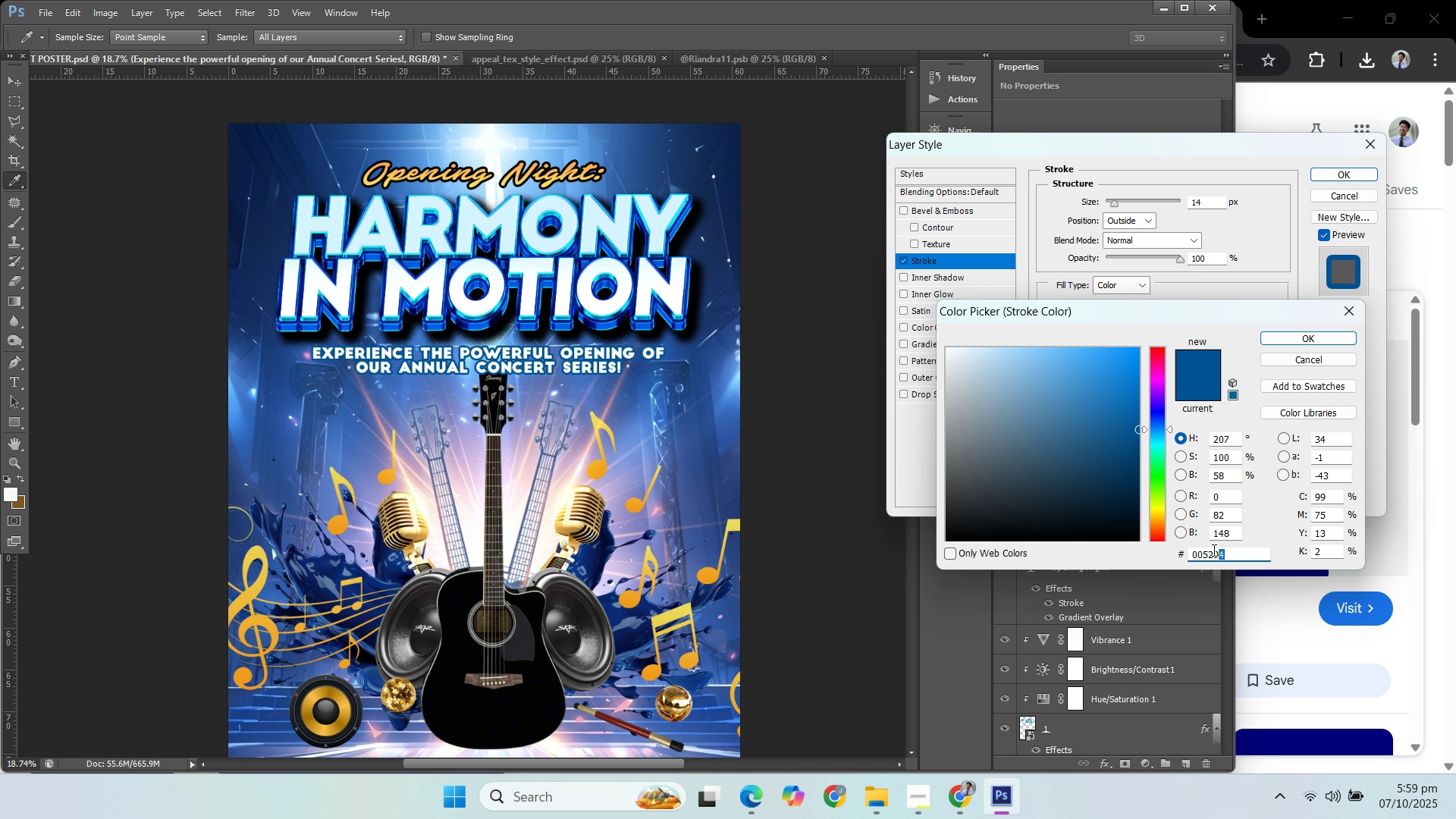 
type(000080)
 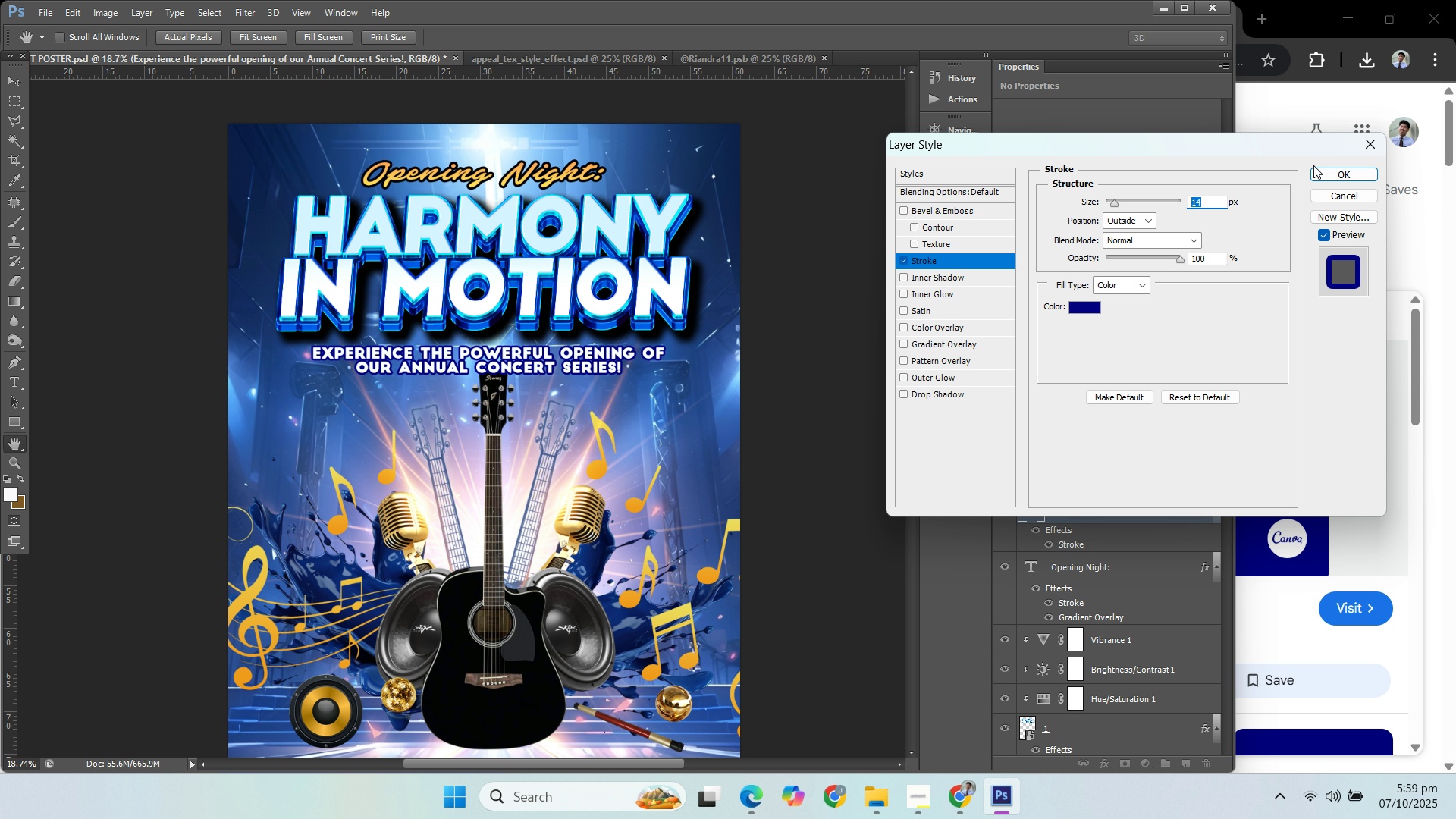 
left_click([1329, 172])
 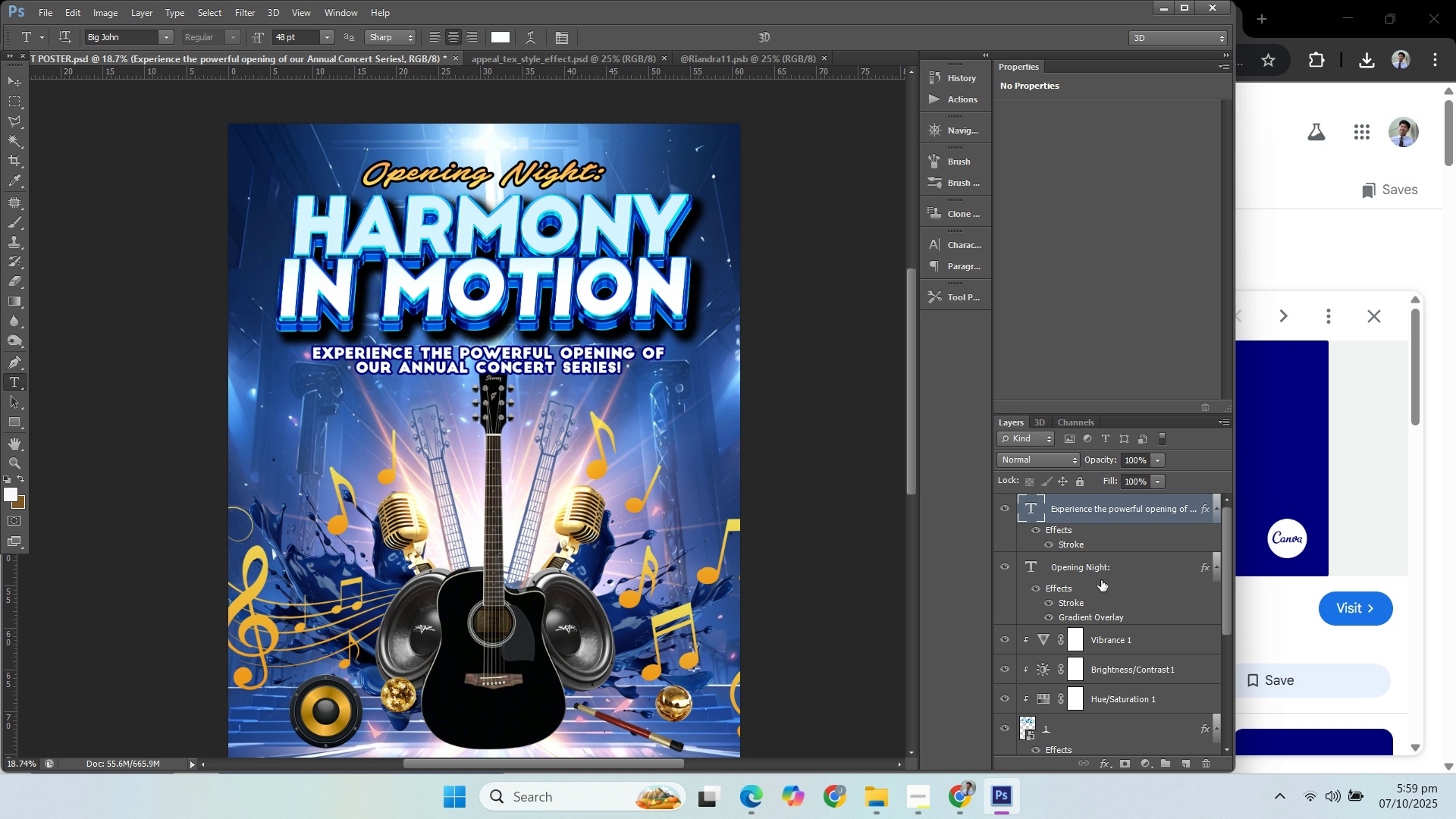 
left_click([1094, 564])
 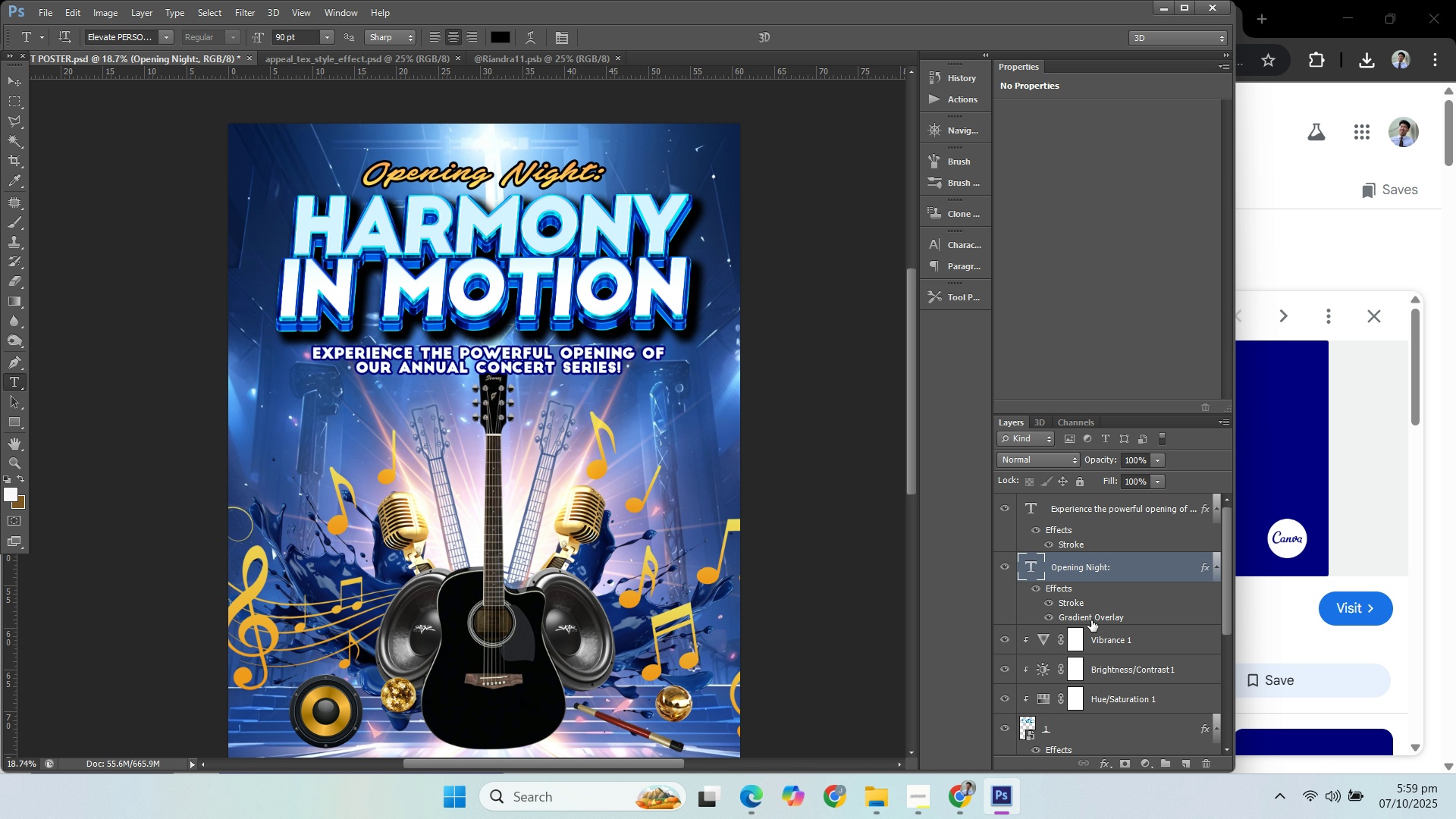 
double_click([1091, 620])
 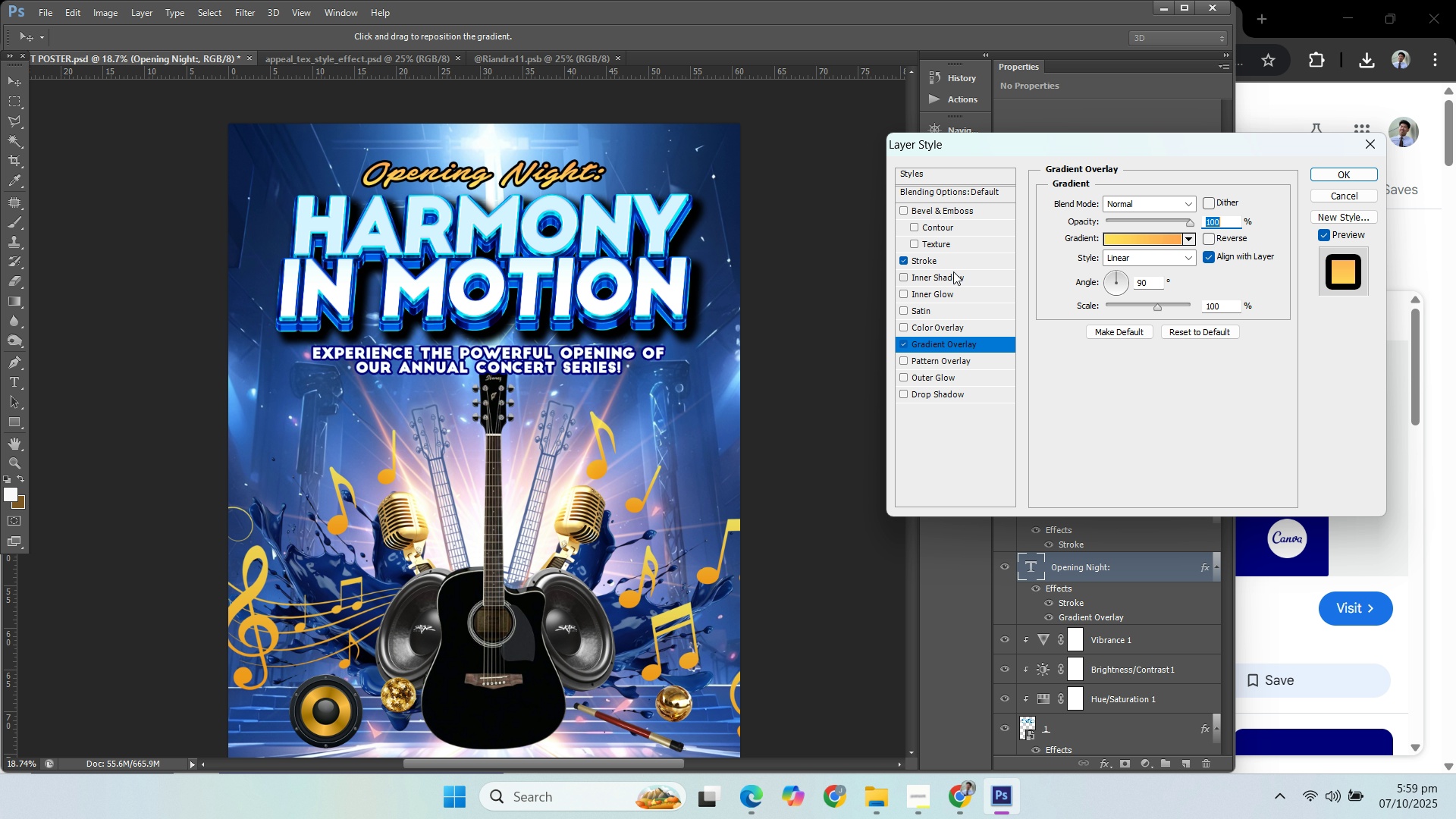 
left_click([940, 262])
 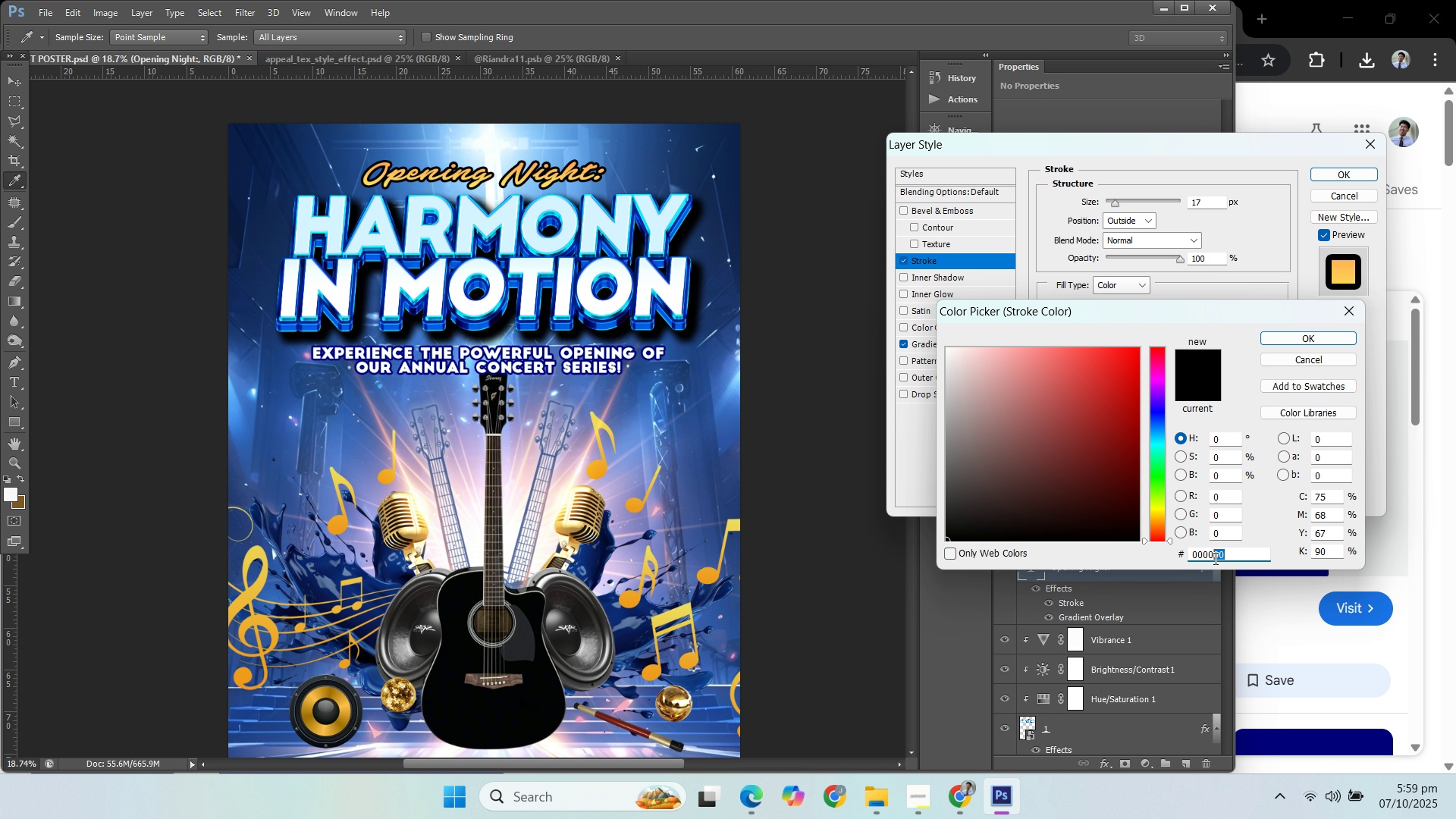 
key(Backspace)
type(80)
 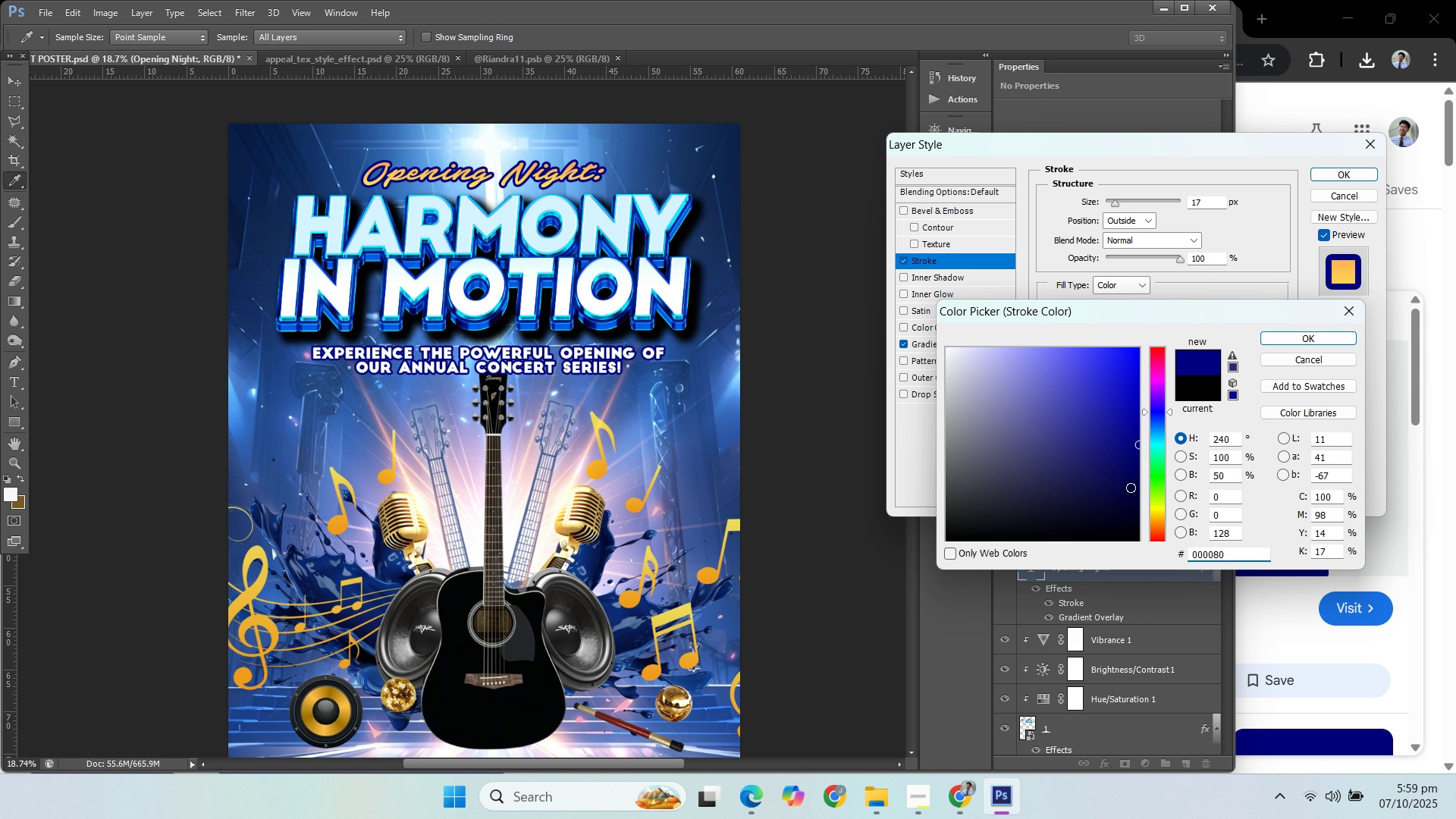 
wait(5.4)
 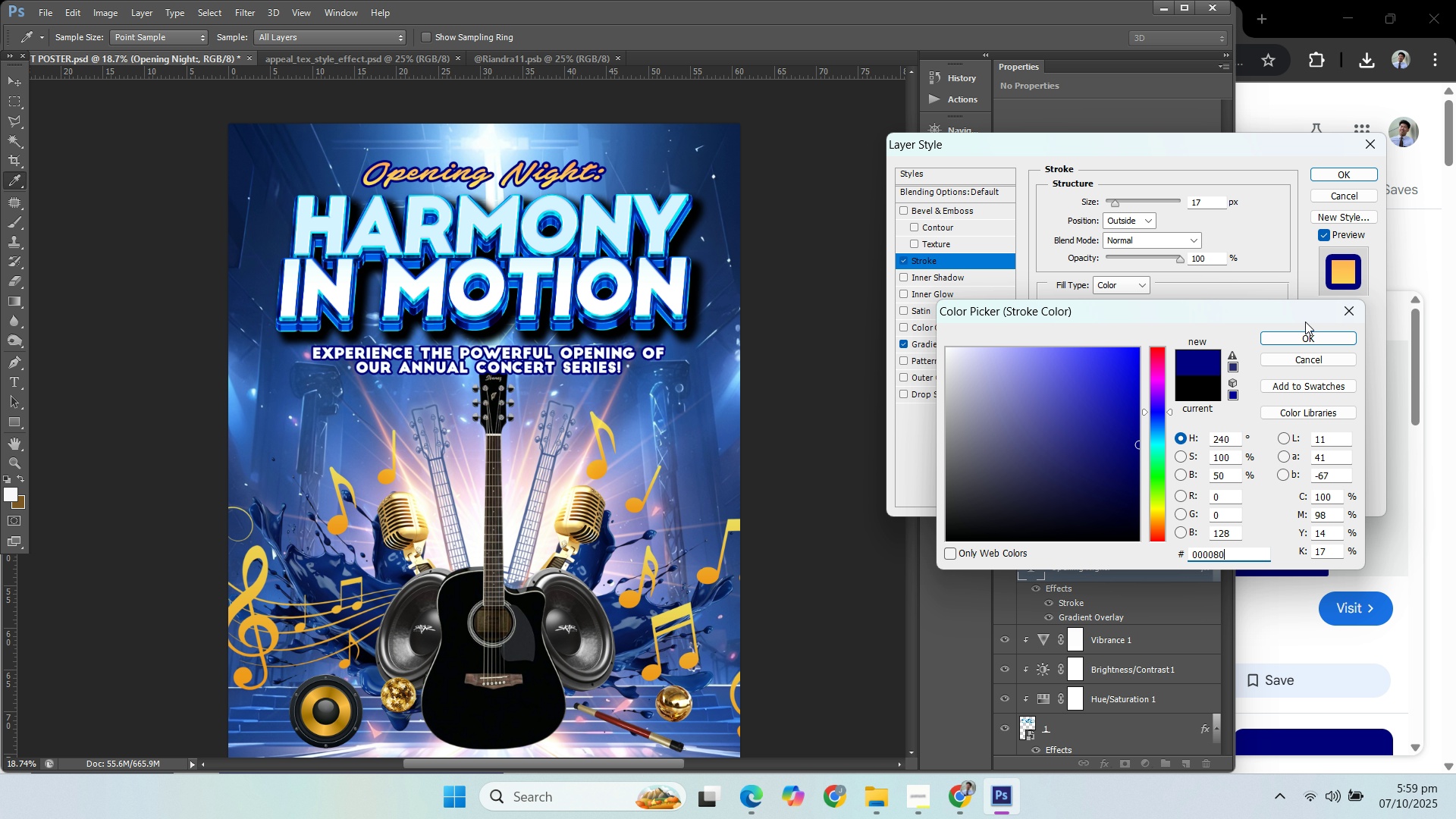 
left_click([623, 318])
 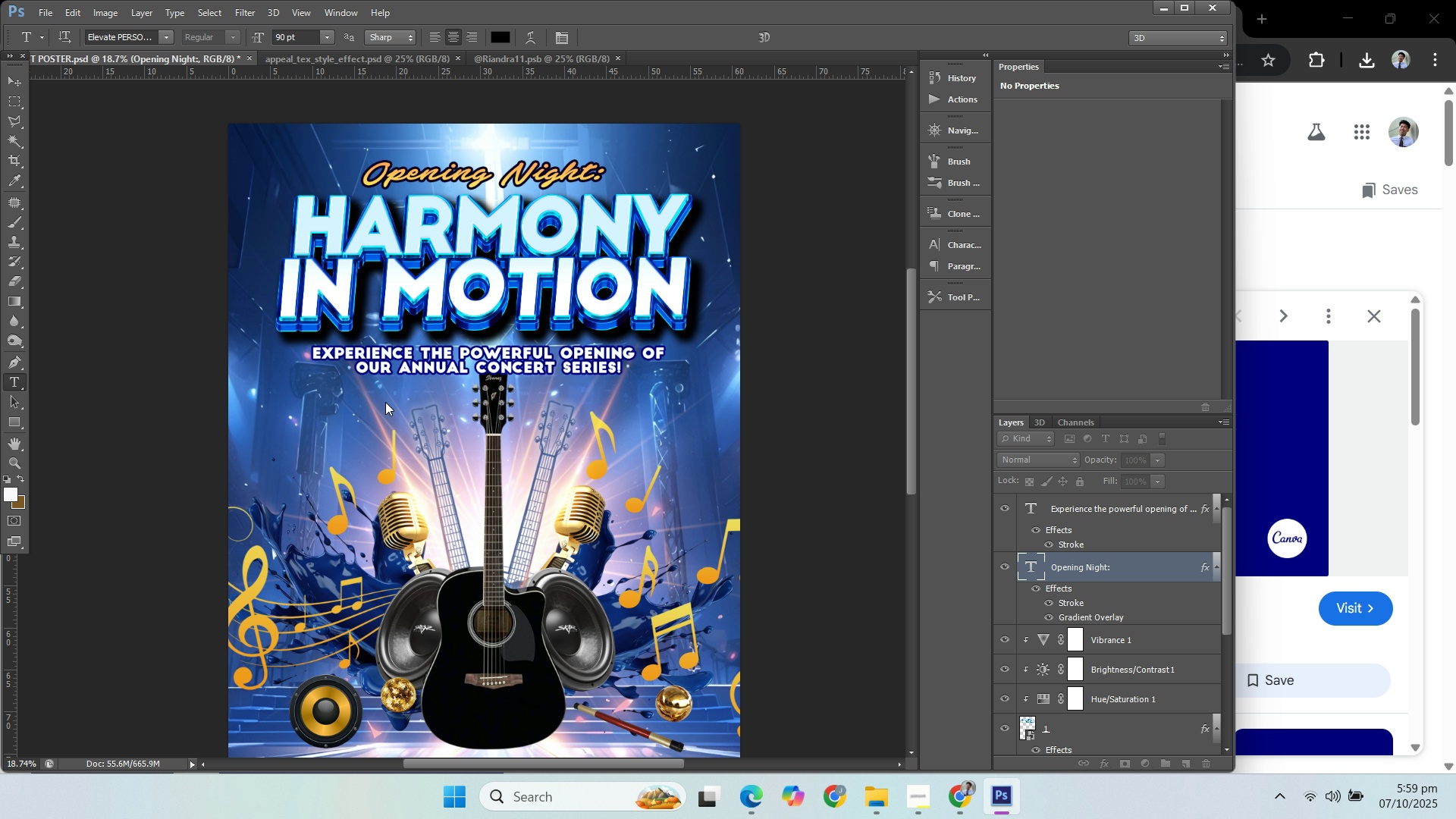 
left_click([8, 458])
 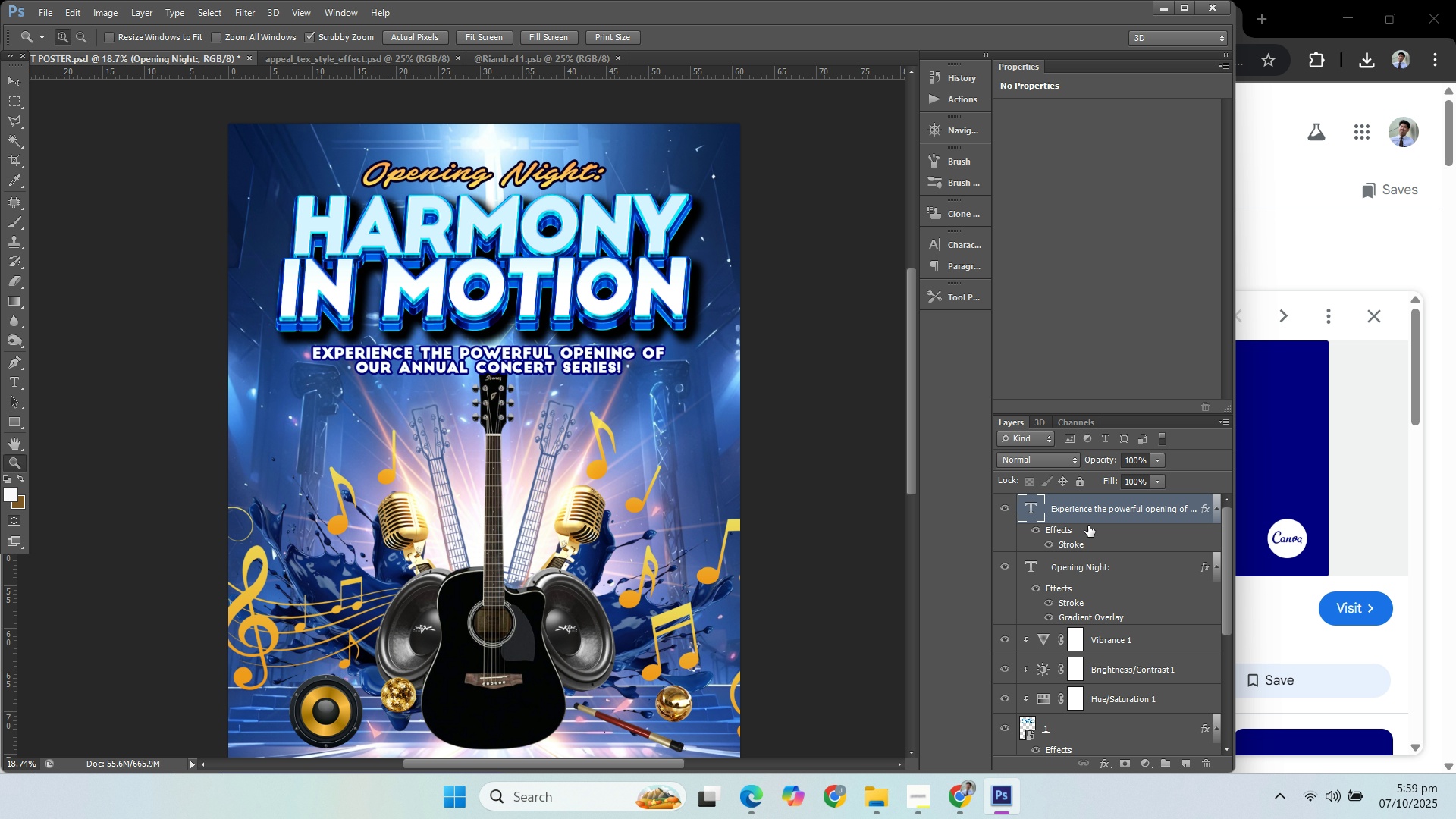 
double_click([1066, 533])
 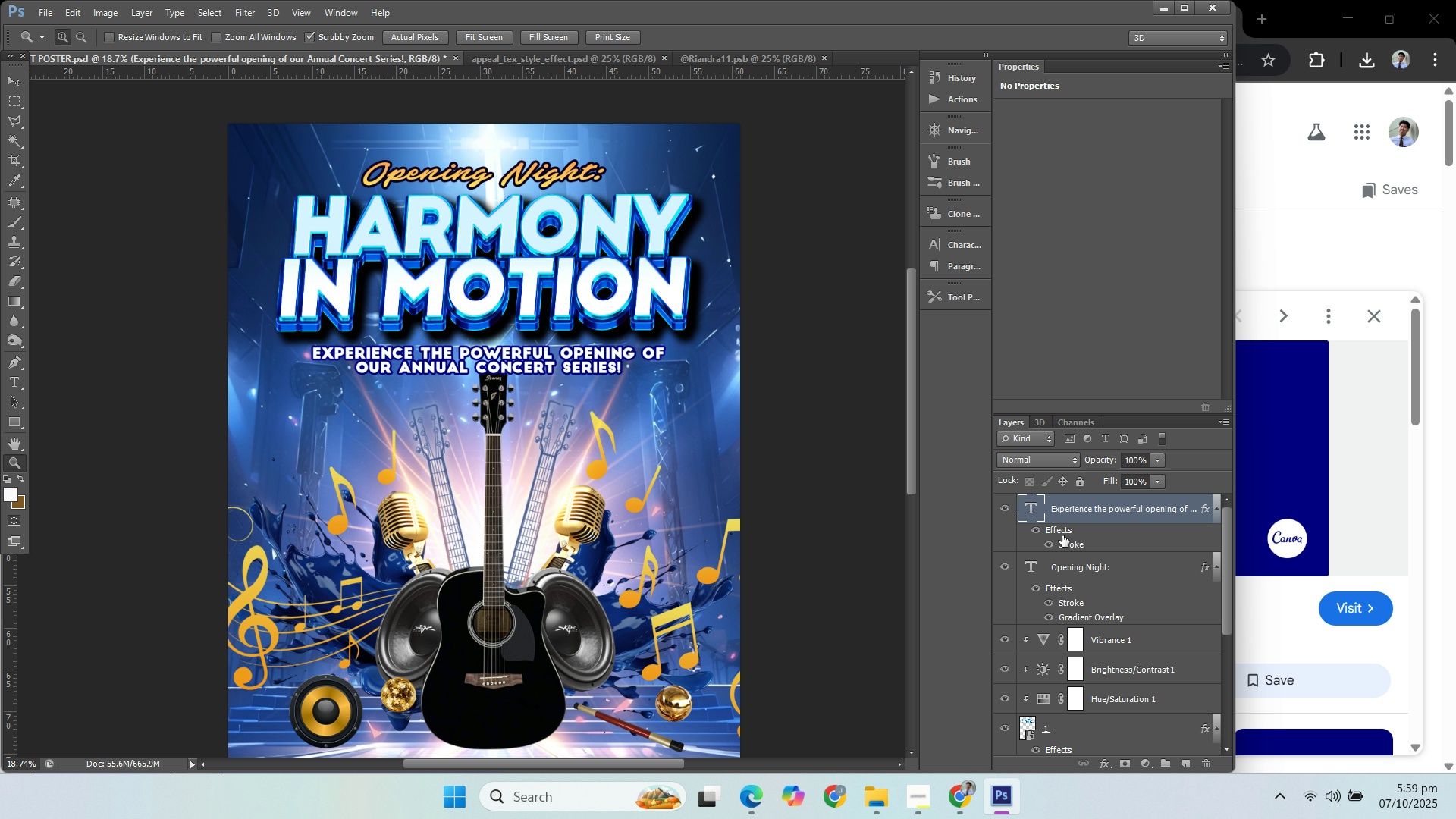 
triple_click([1066, 533])
 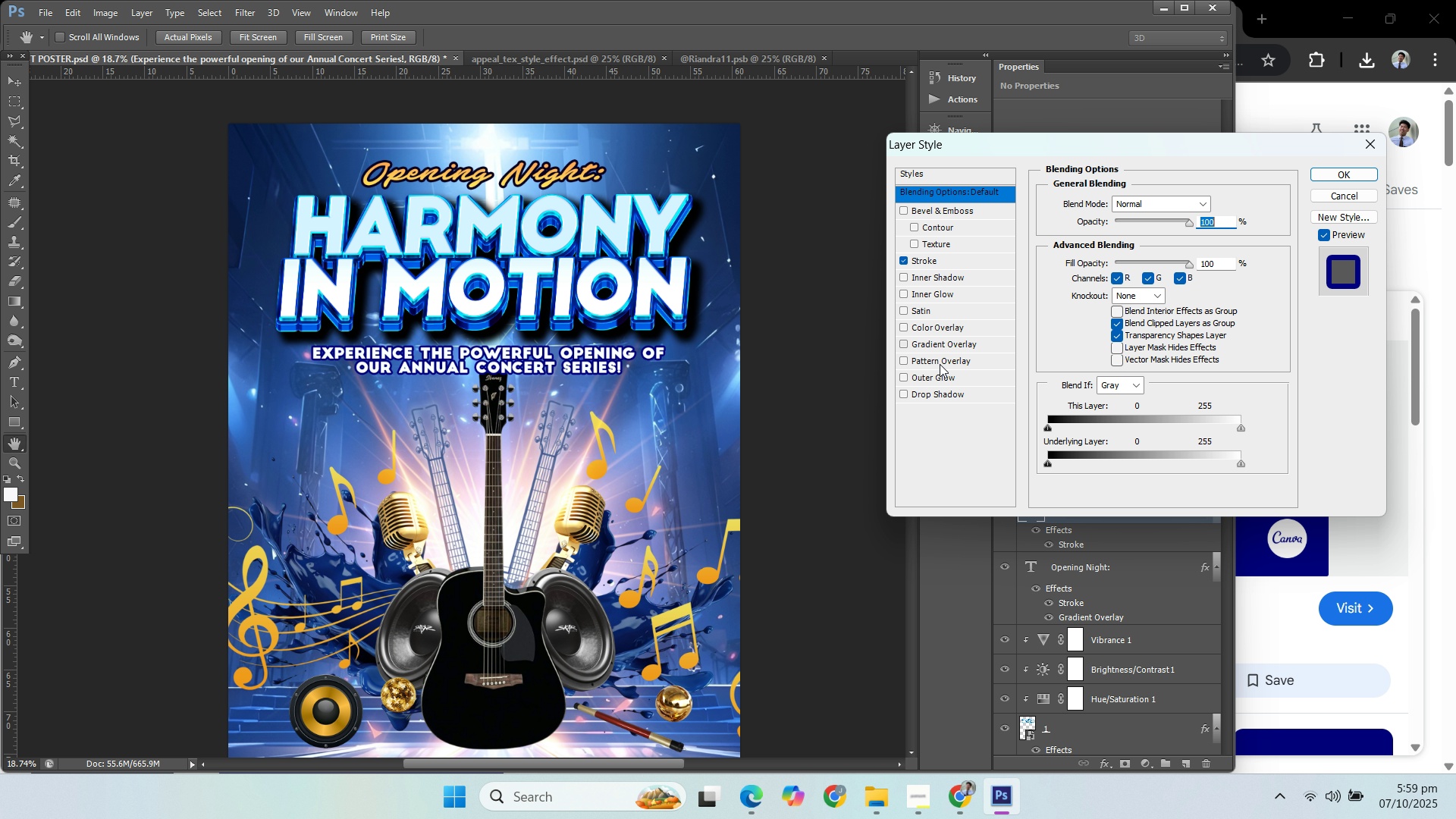 
left_click([949, 397])
 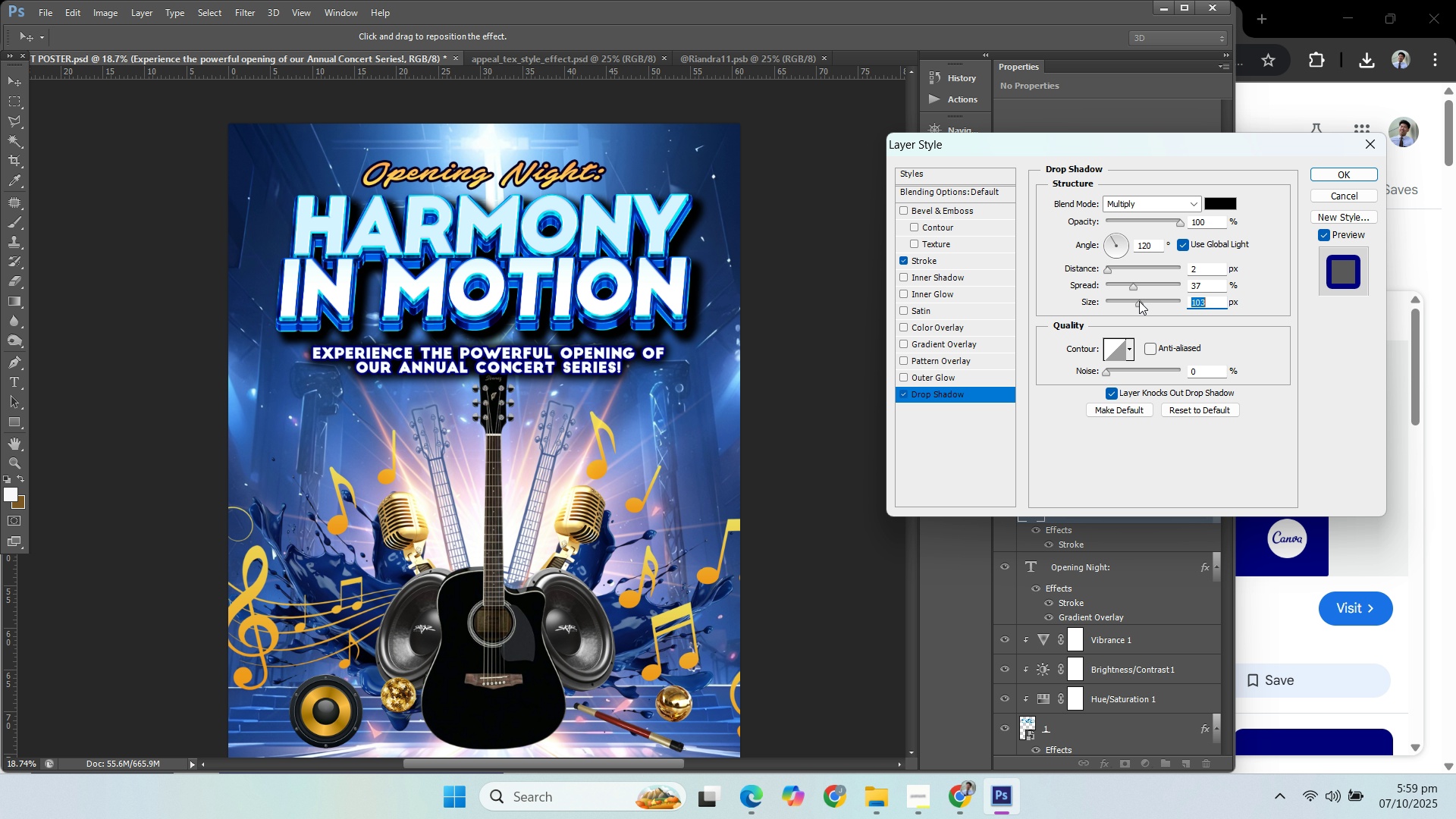 
wait(15.97)
 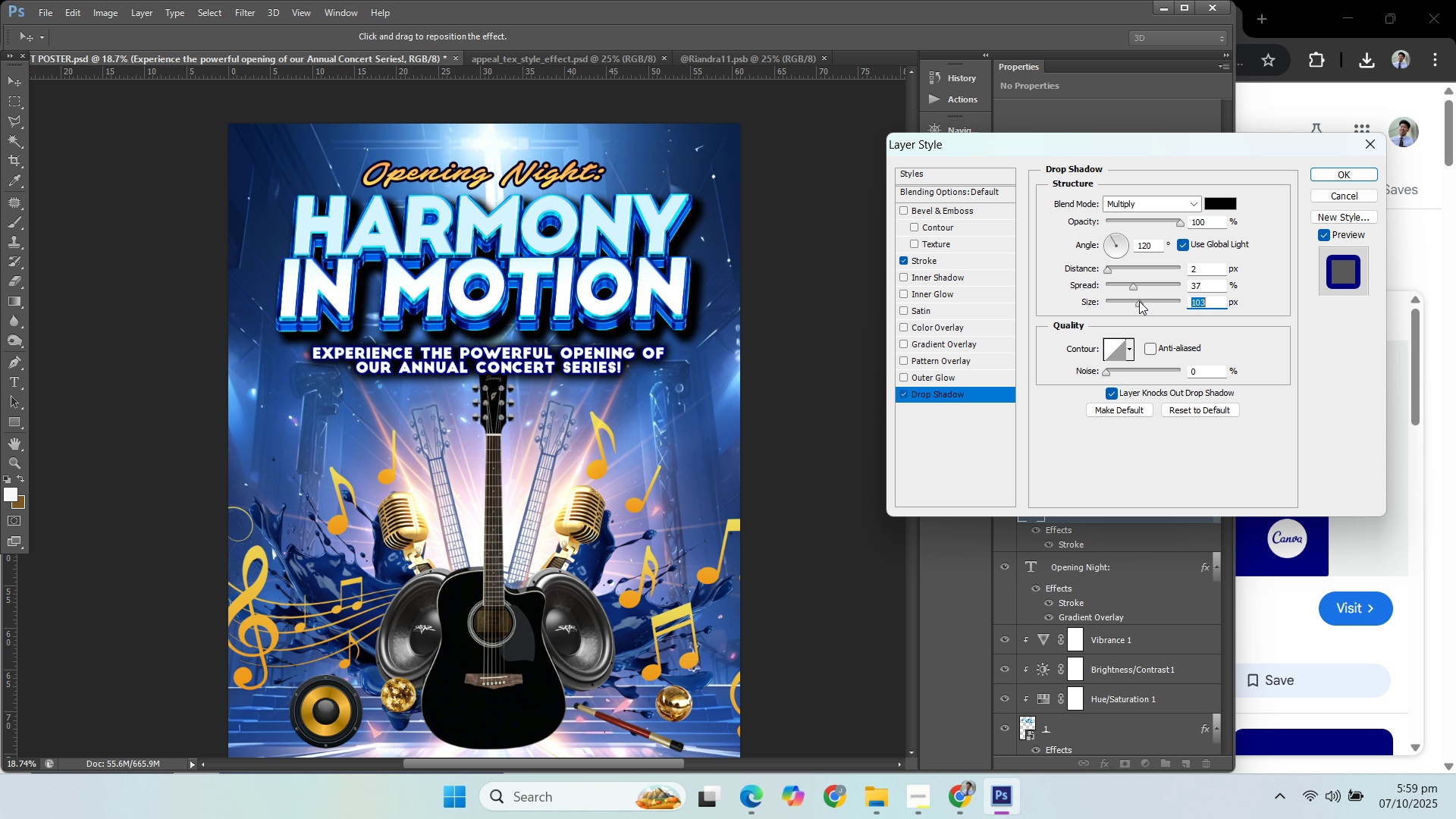 
left_click([1320, 176])
 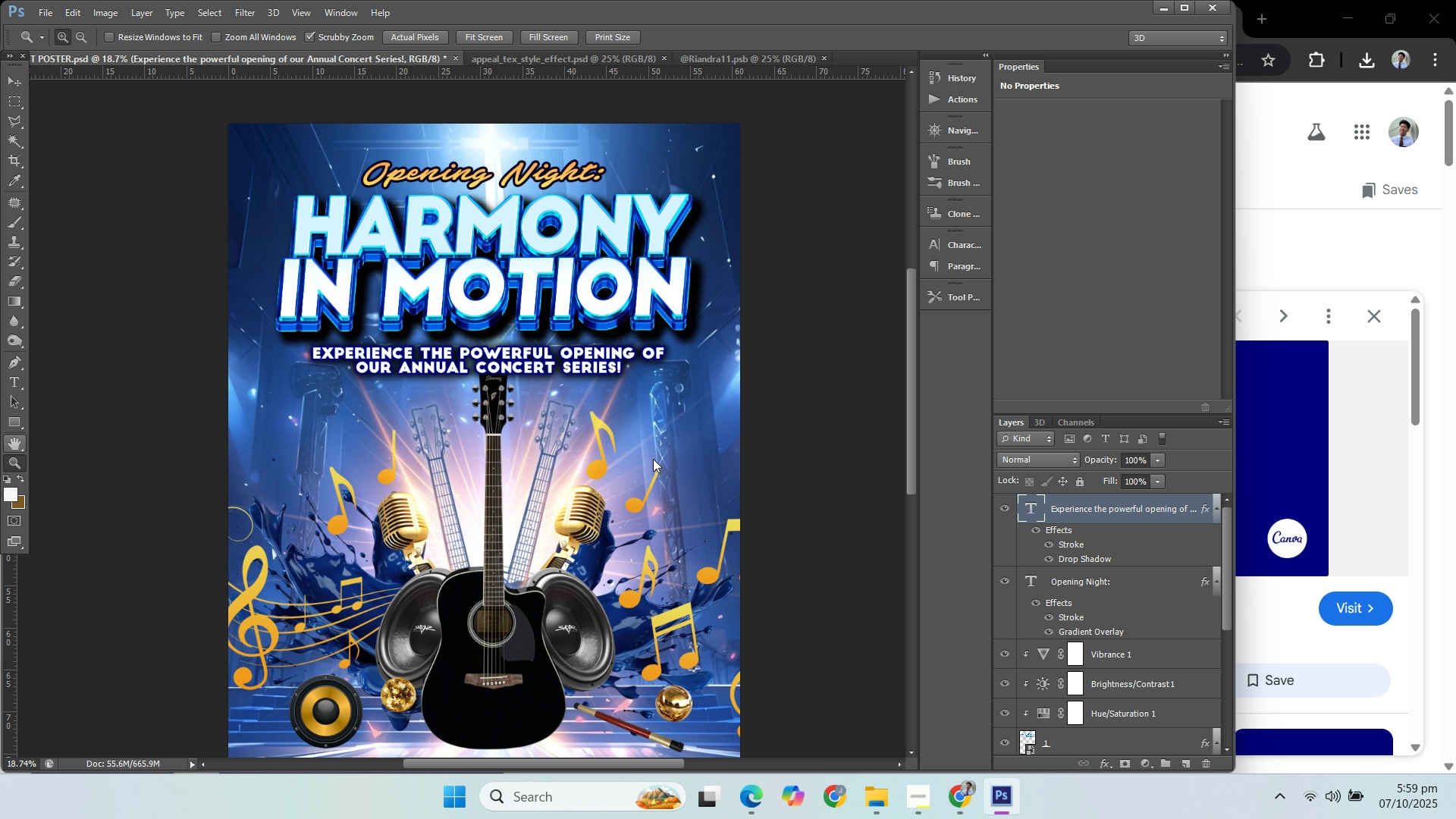 
hold_key(key=AltLeft, duration=0.5)
scroll: coordinate [1111, 732], scroll_direction: down, amount: 4.0
 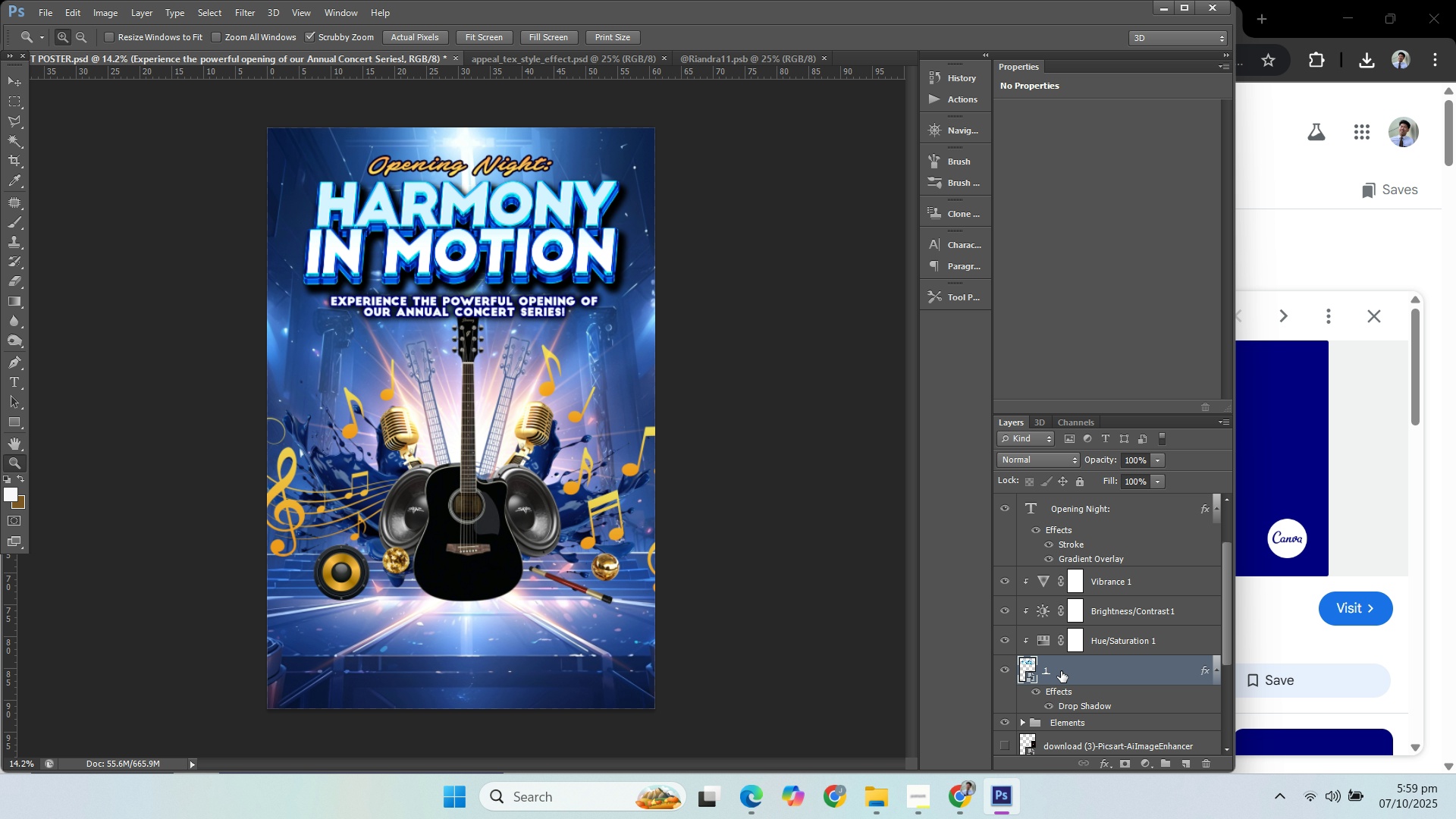 
double_click([1061, 671])
 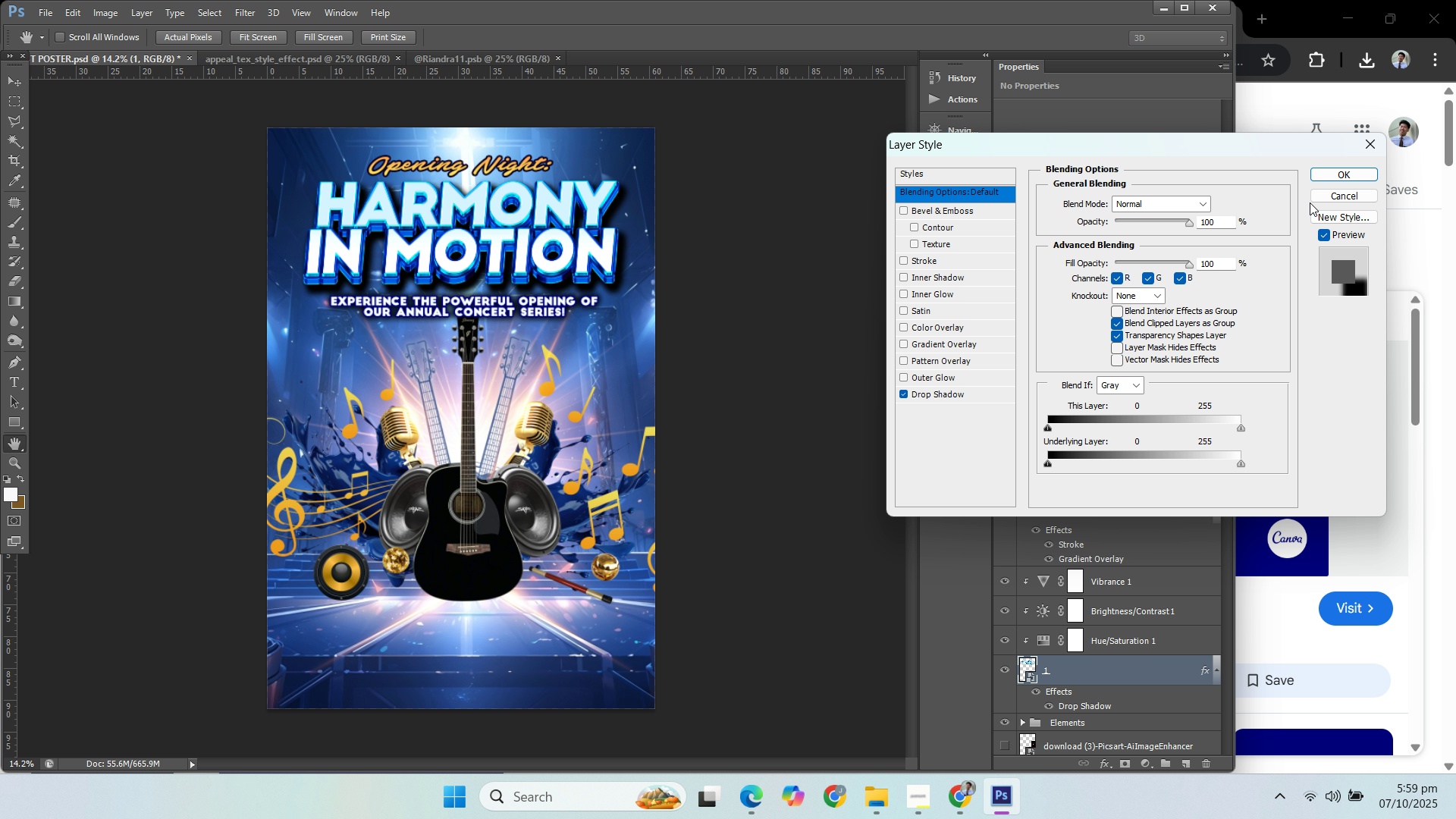 
left_click([1337, 174])
 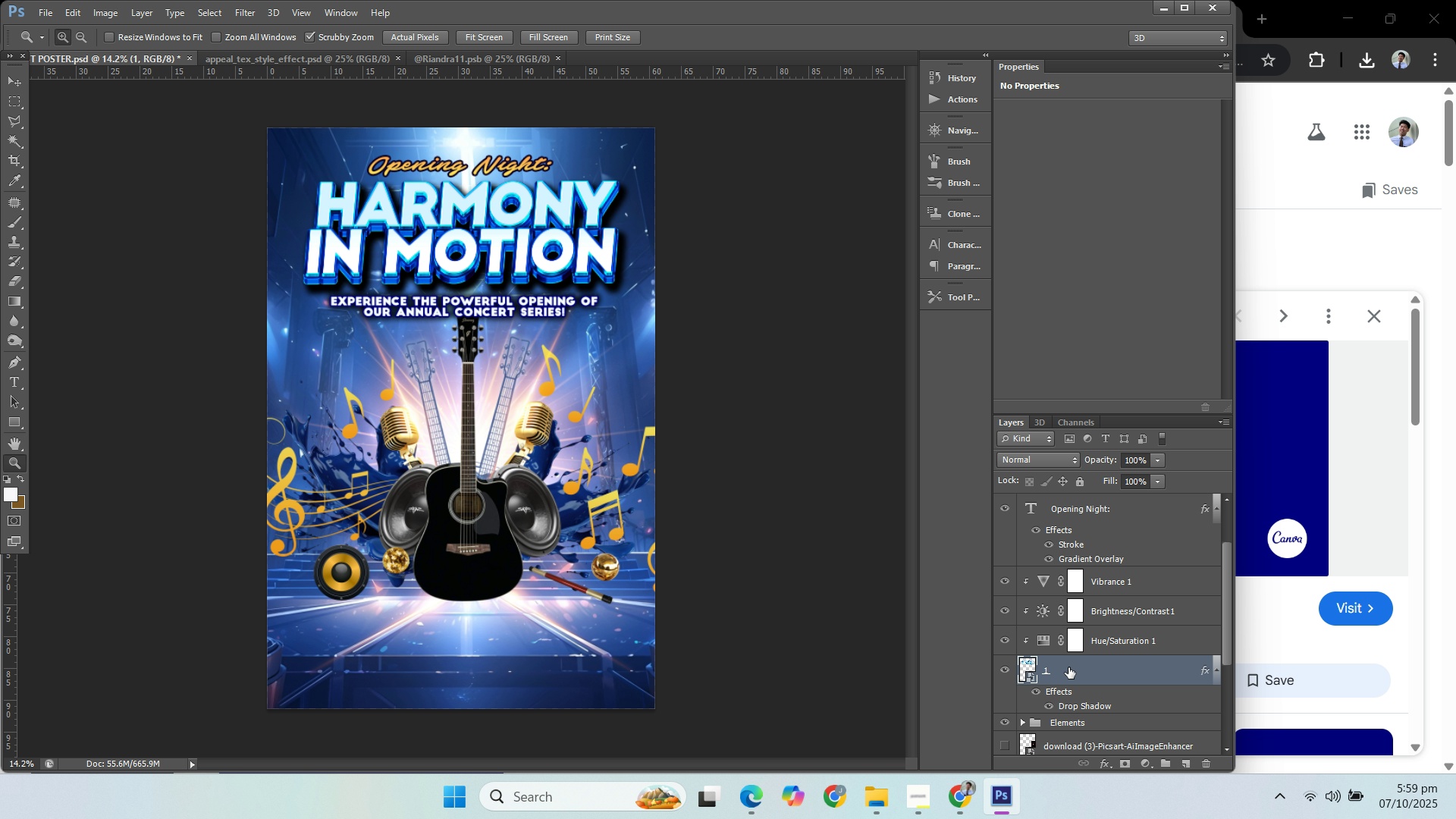 
mouse_move([1055, 655])
 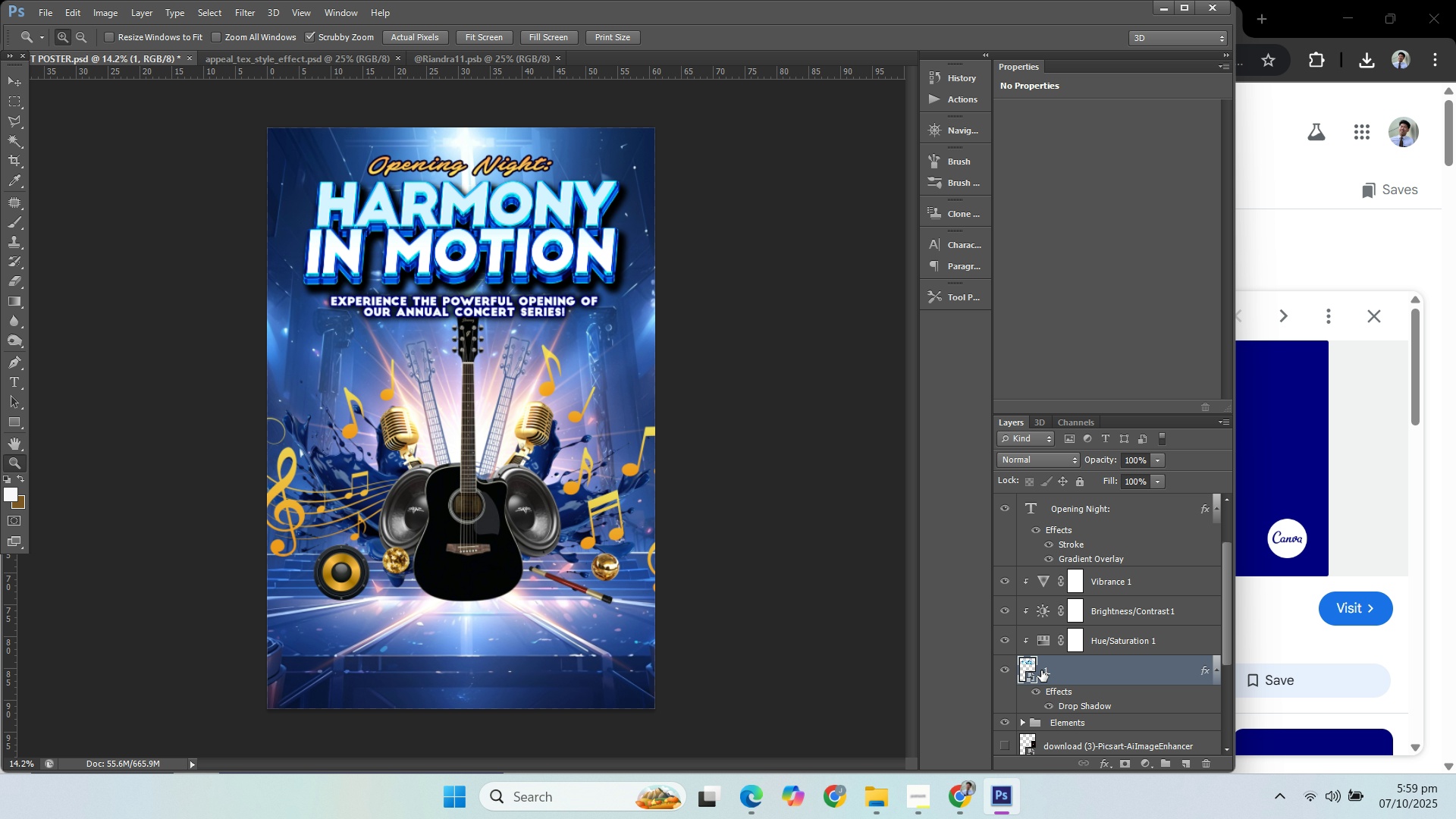 
double_click([1048, 670])
 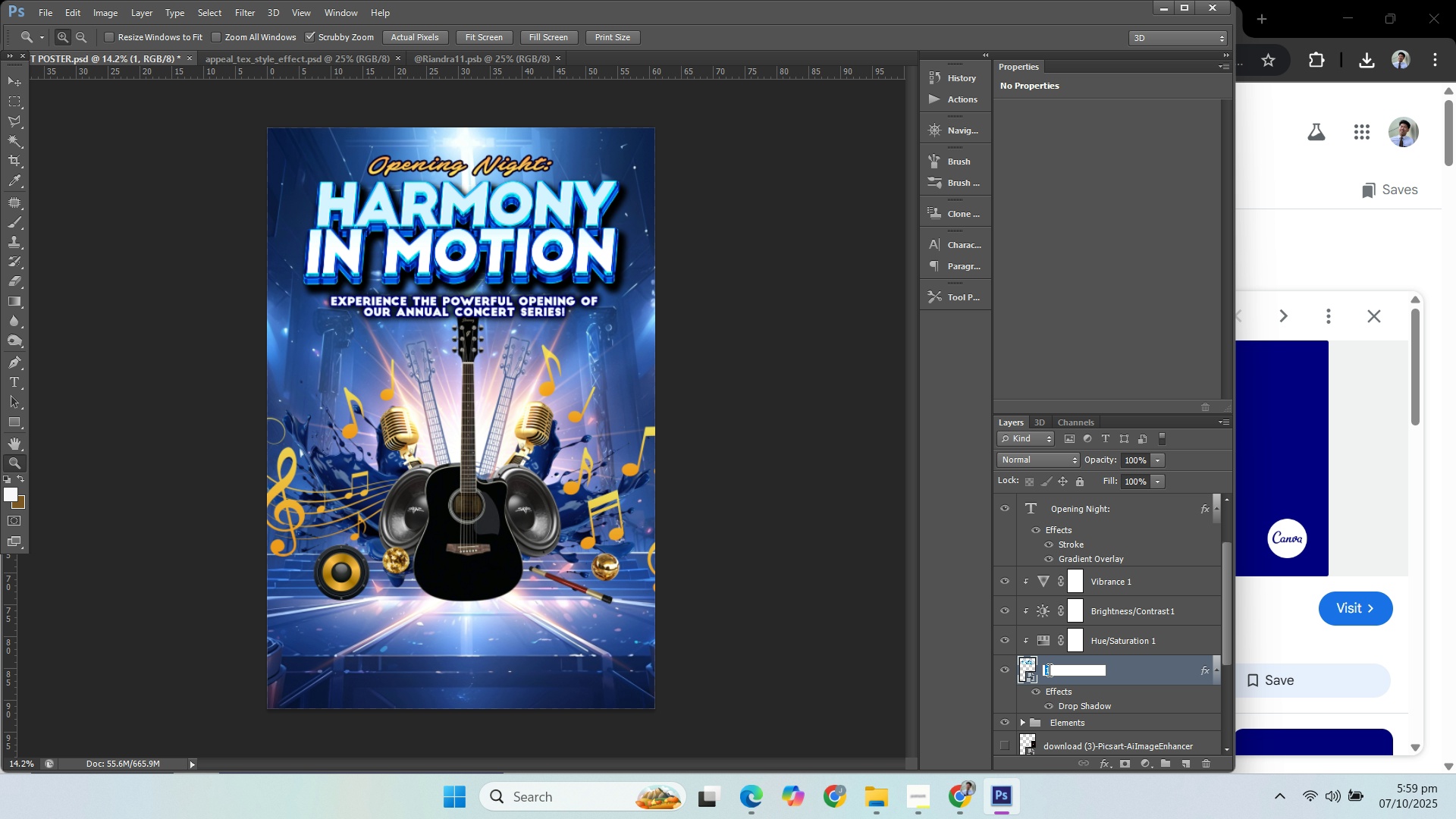 
triple_click([1048, 670])
 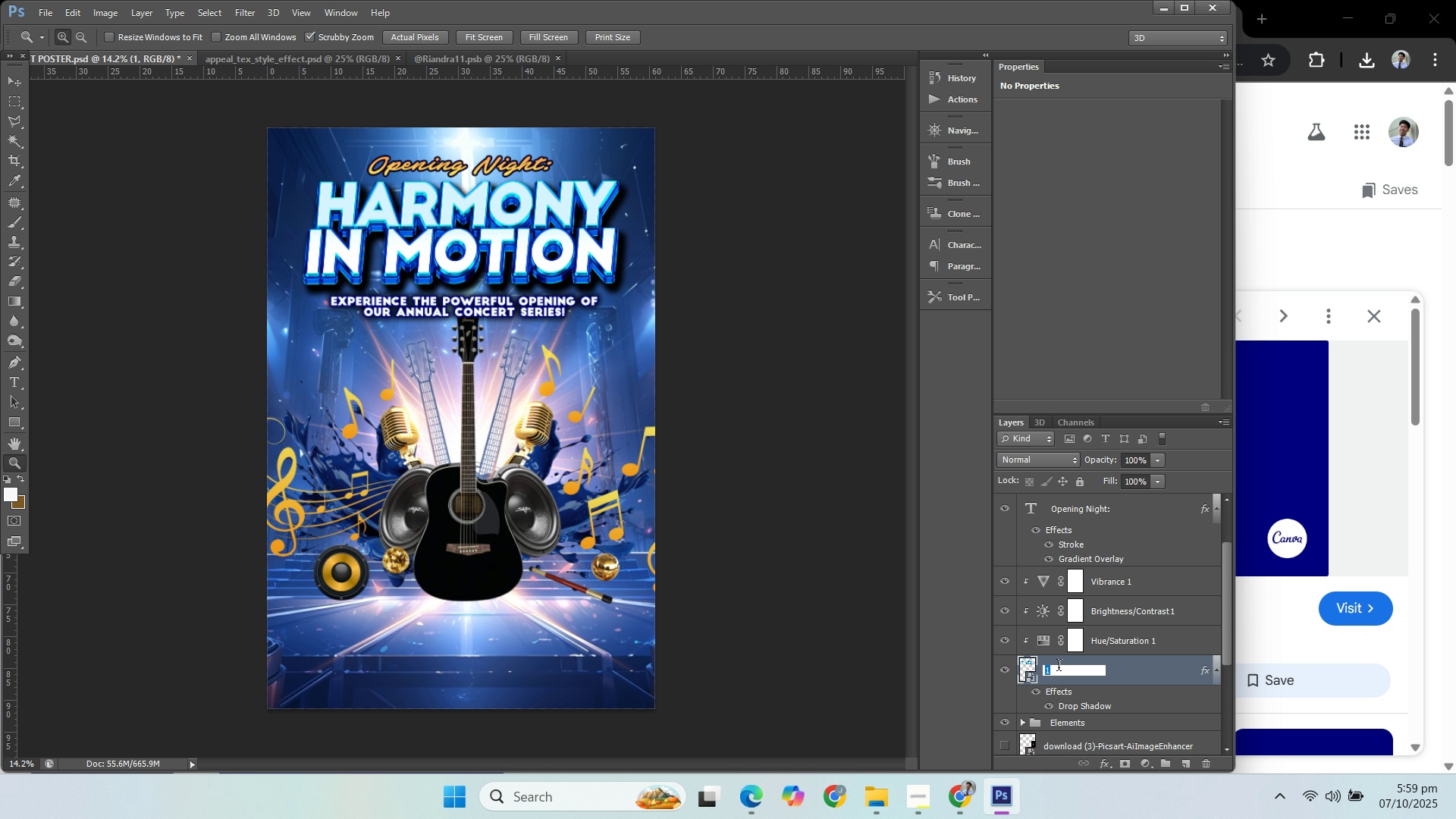 
type(Main Title)
 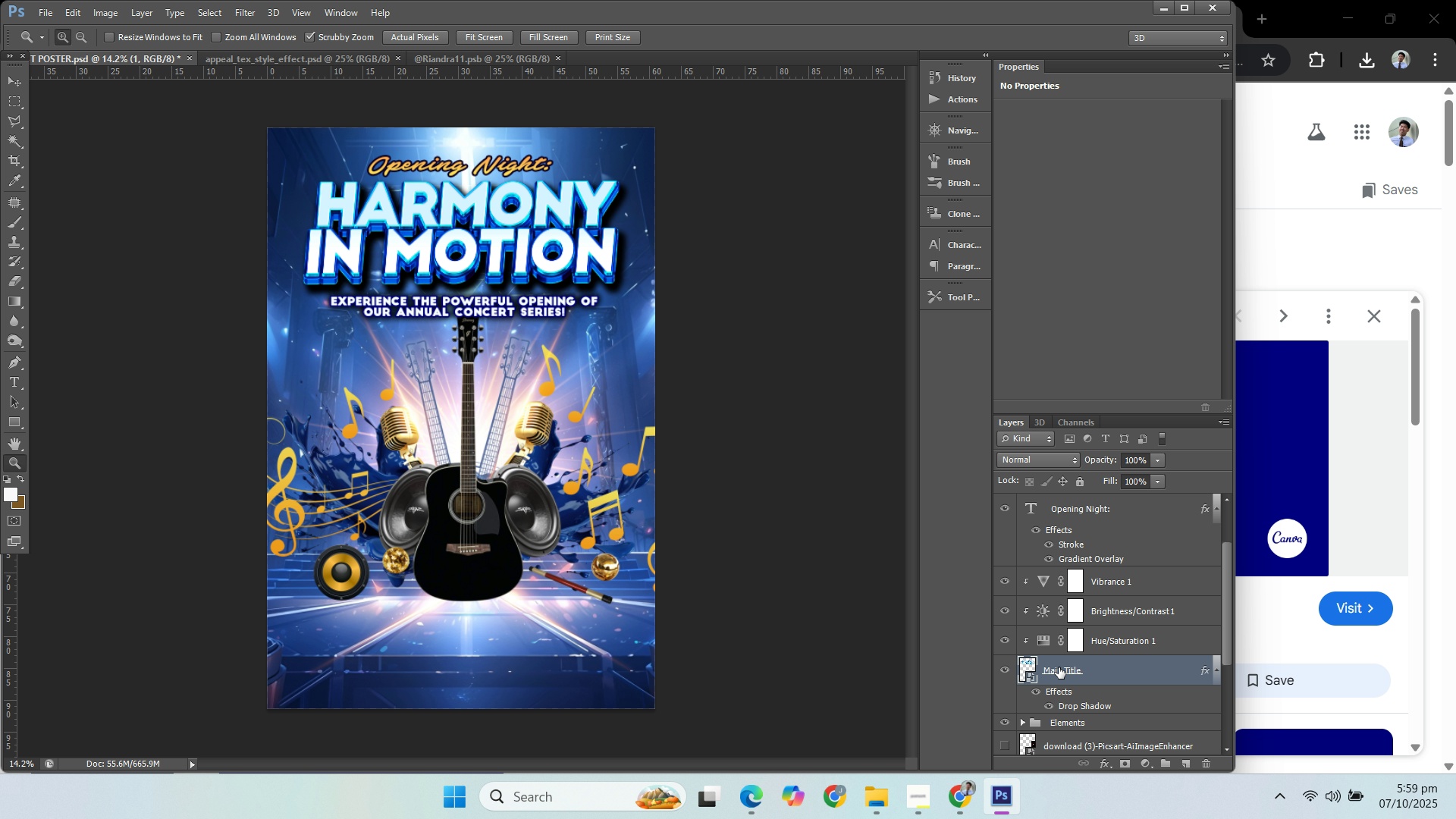 
key(Enter)
 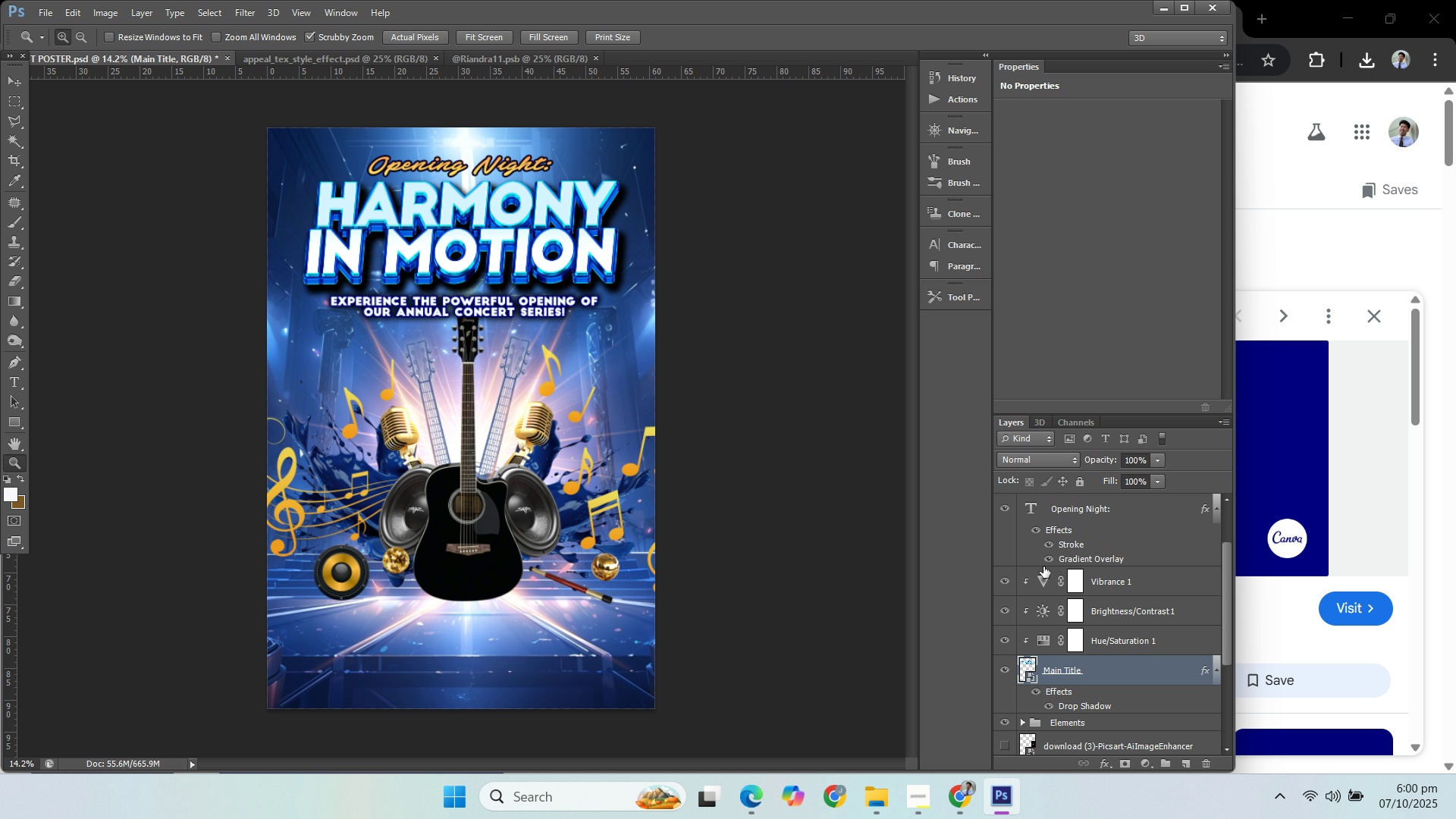 
left_click([1078, 504])
 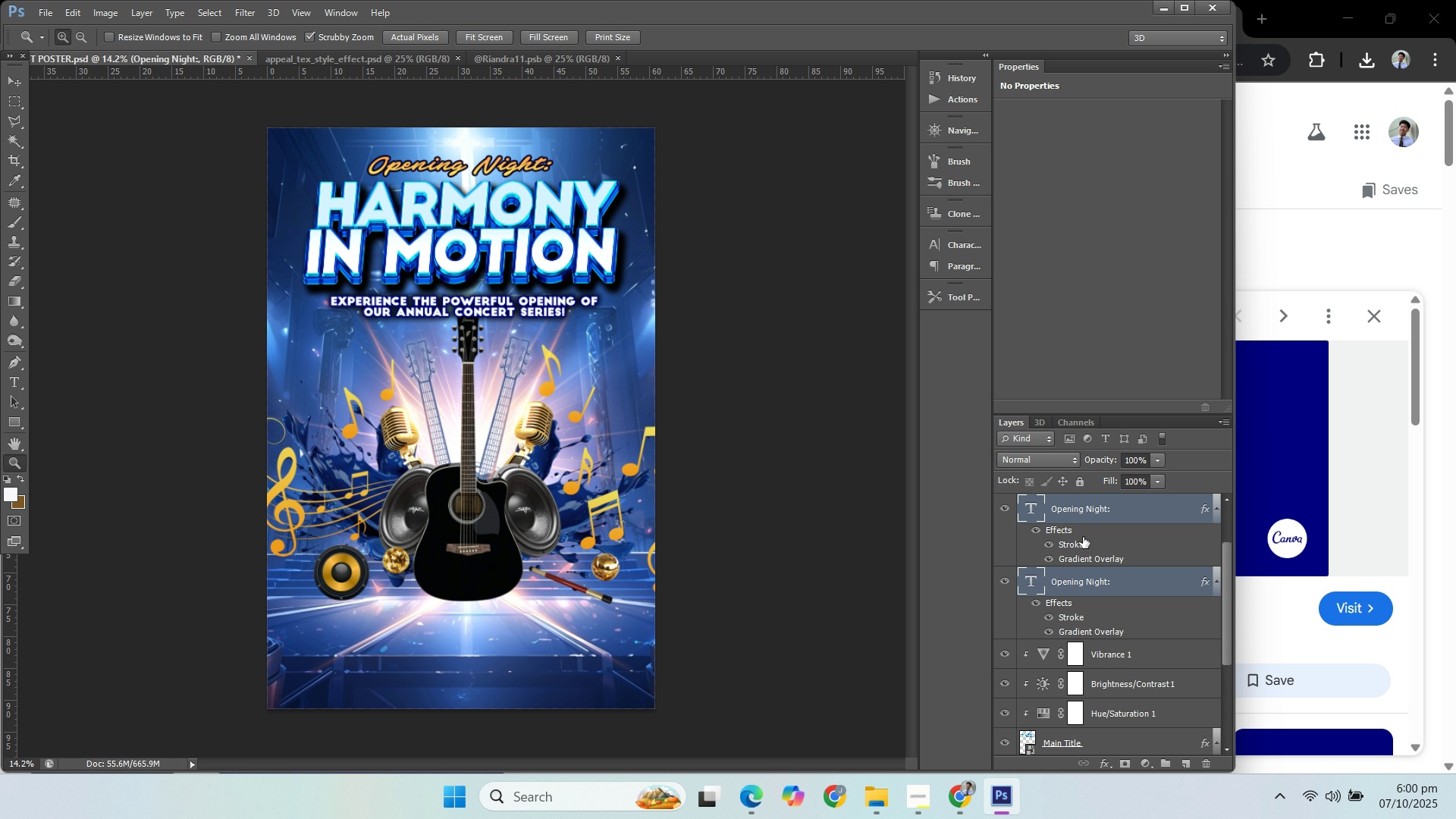 
scroll: coordinate [1083, 540], scroll_direction: up, amount: 4.0
 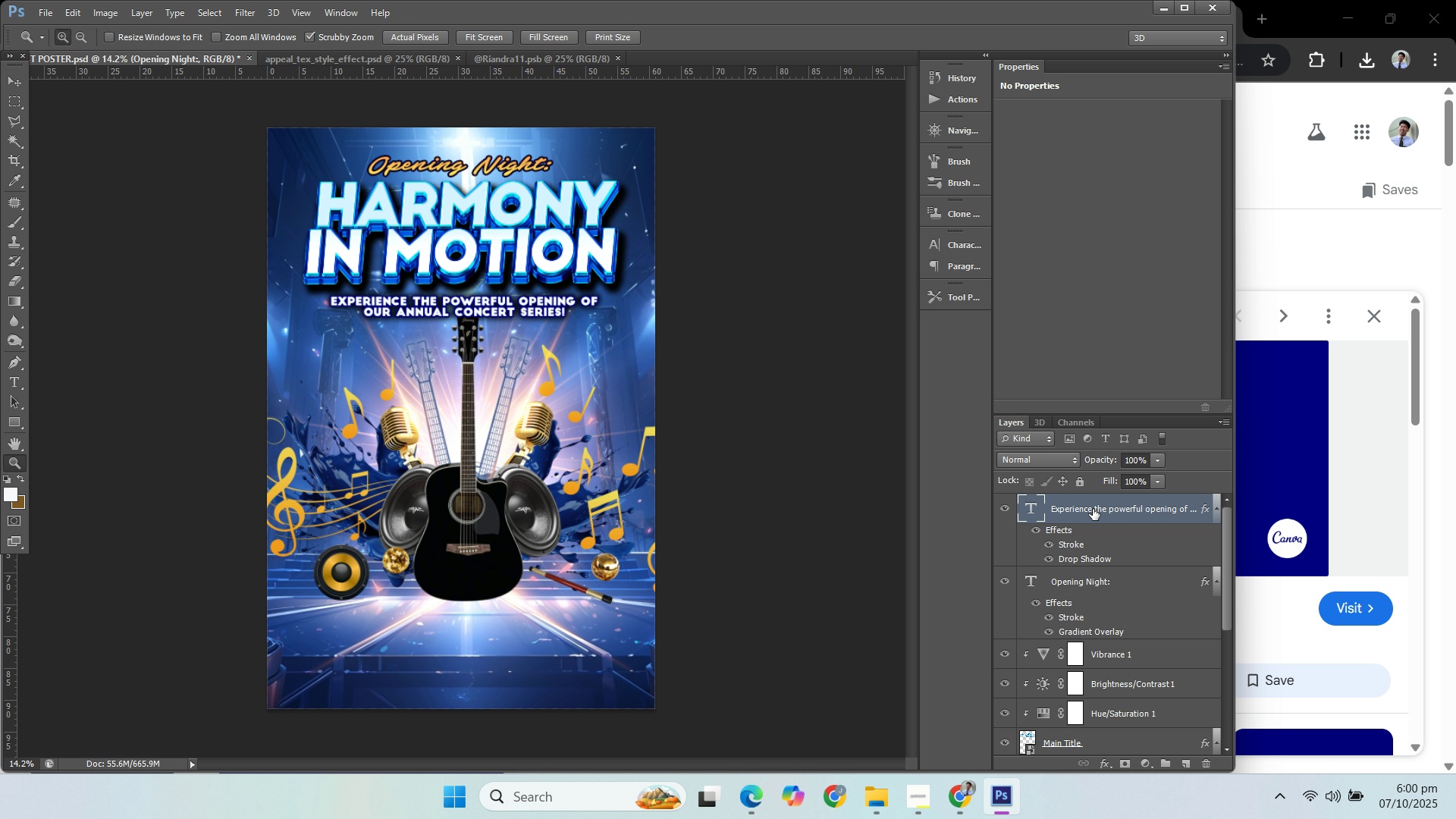 
left_click([1093, 509])
 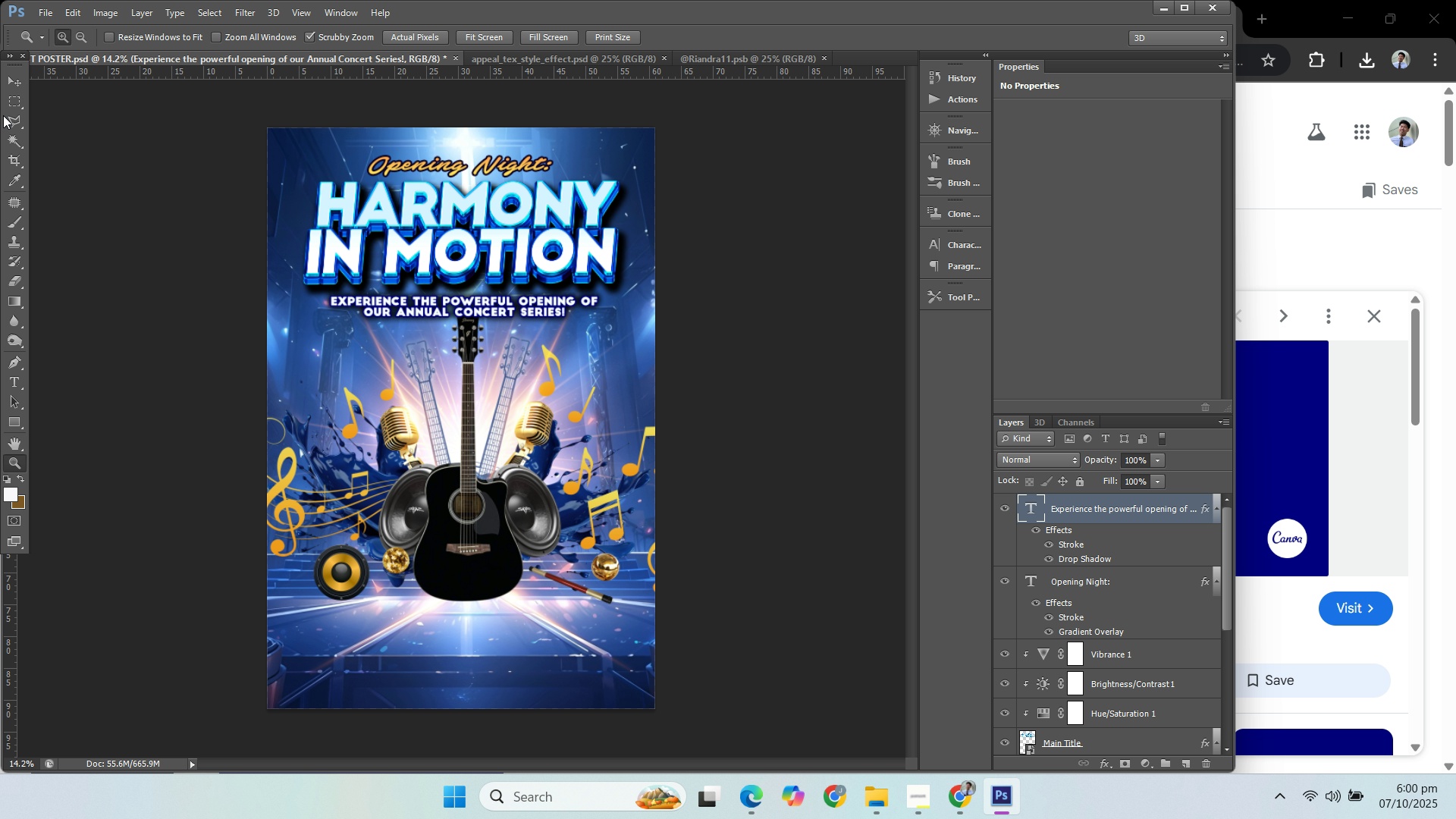 
left_click([15, 83])
 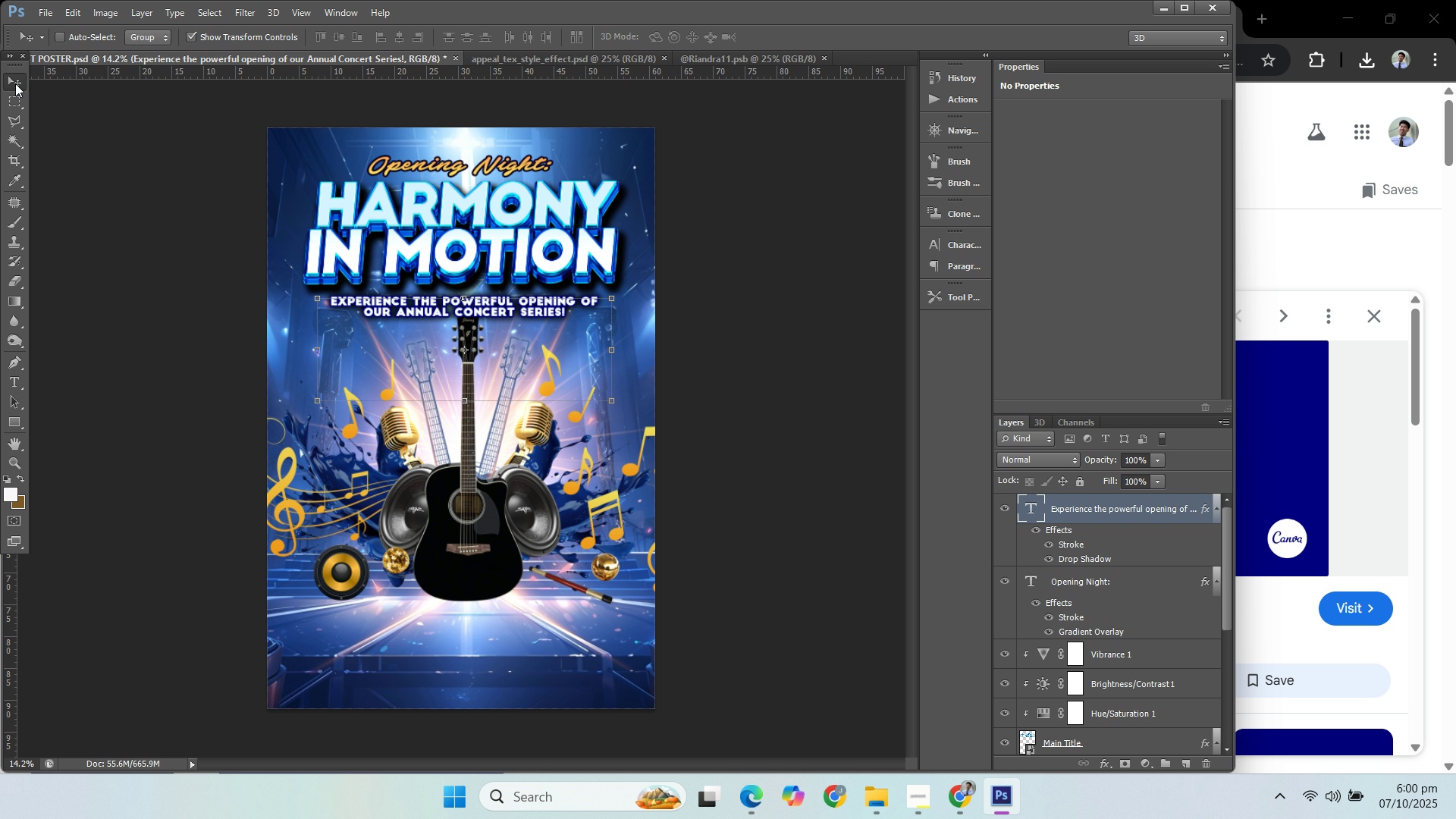 
key(ArrowDown)
 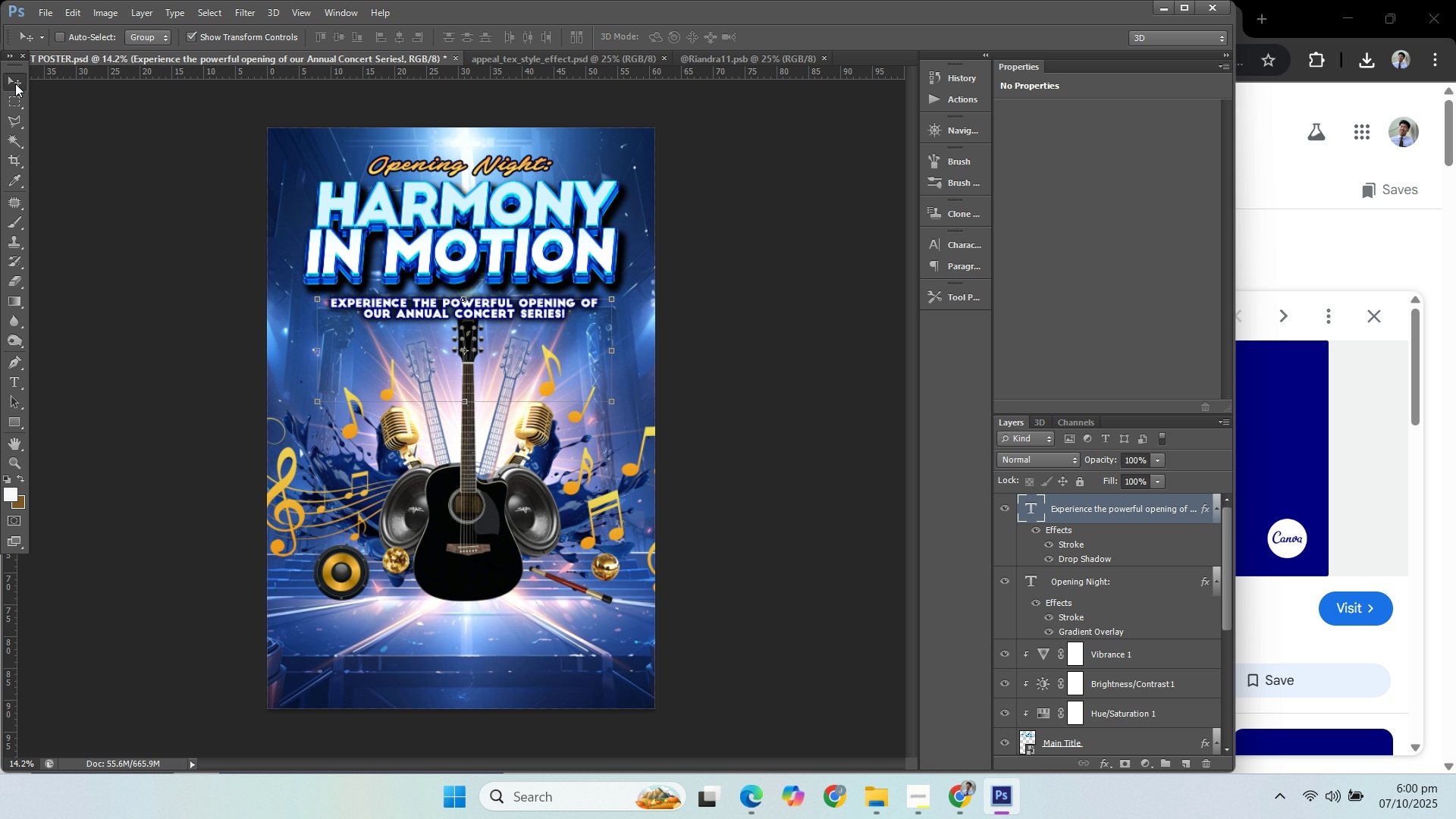 
key(ArrowDown)
 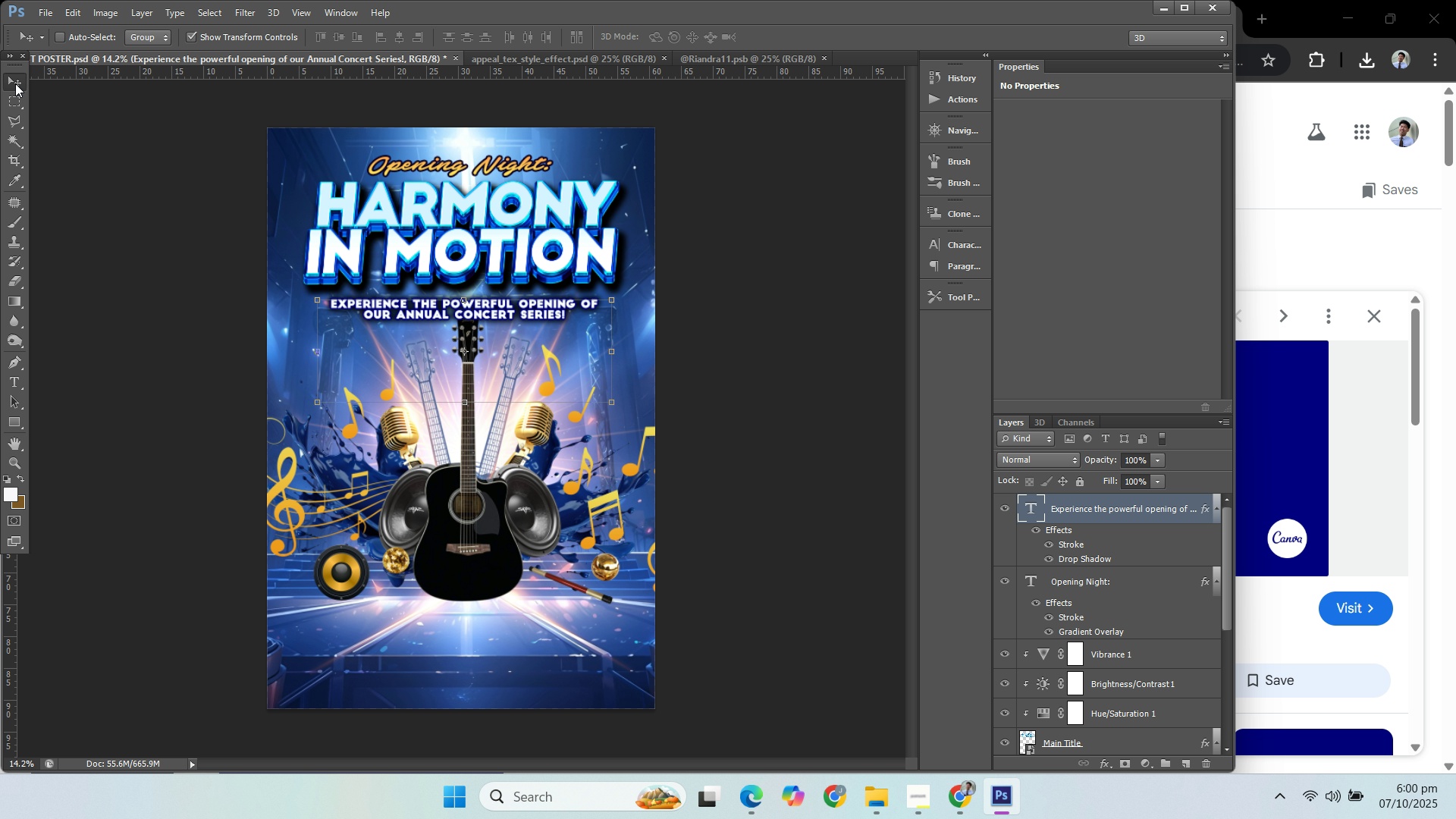 
key(ArrowDown)
 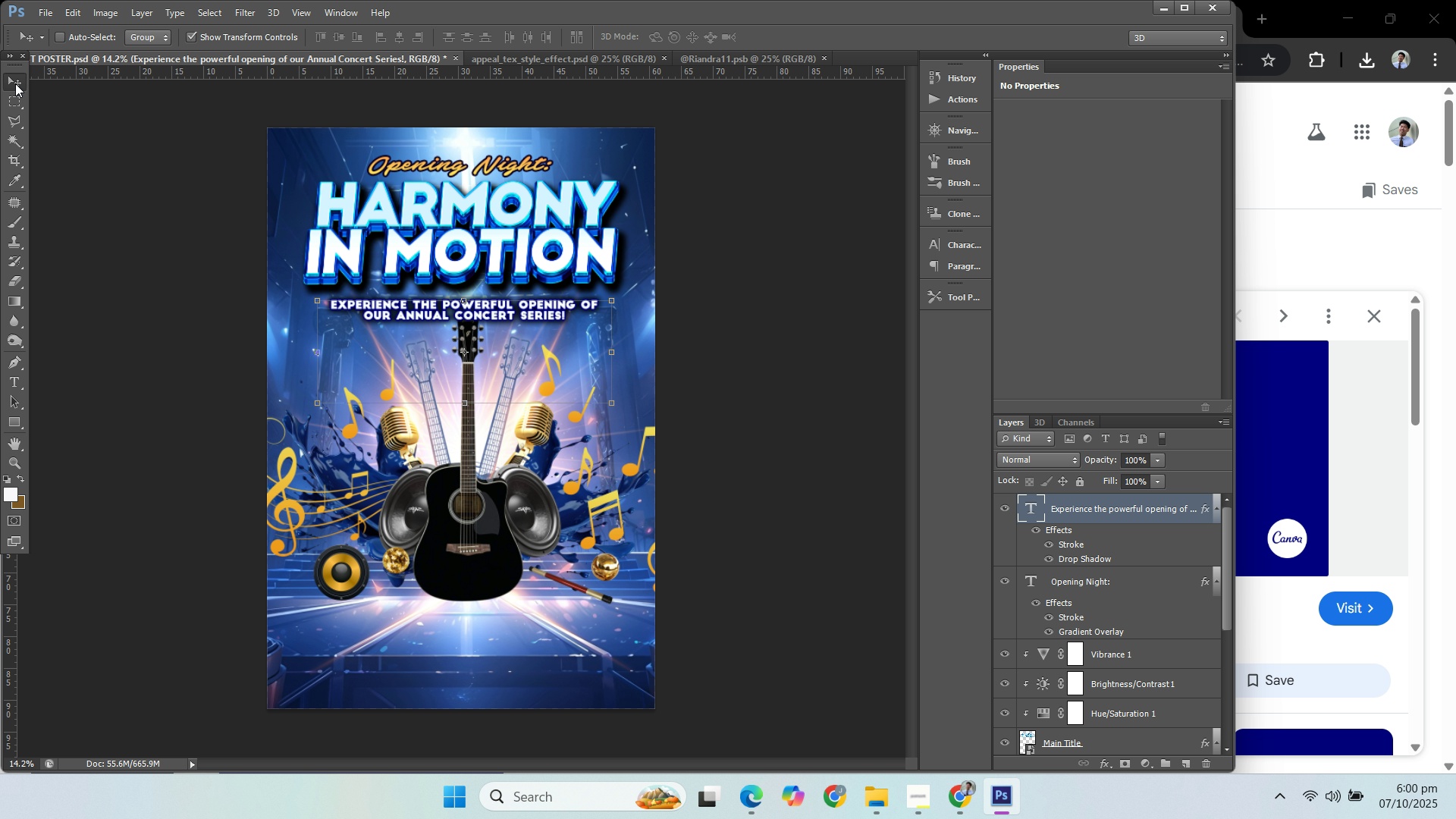 
key(ArrowDown)
 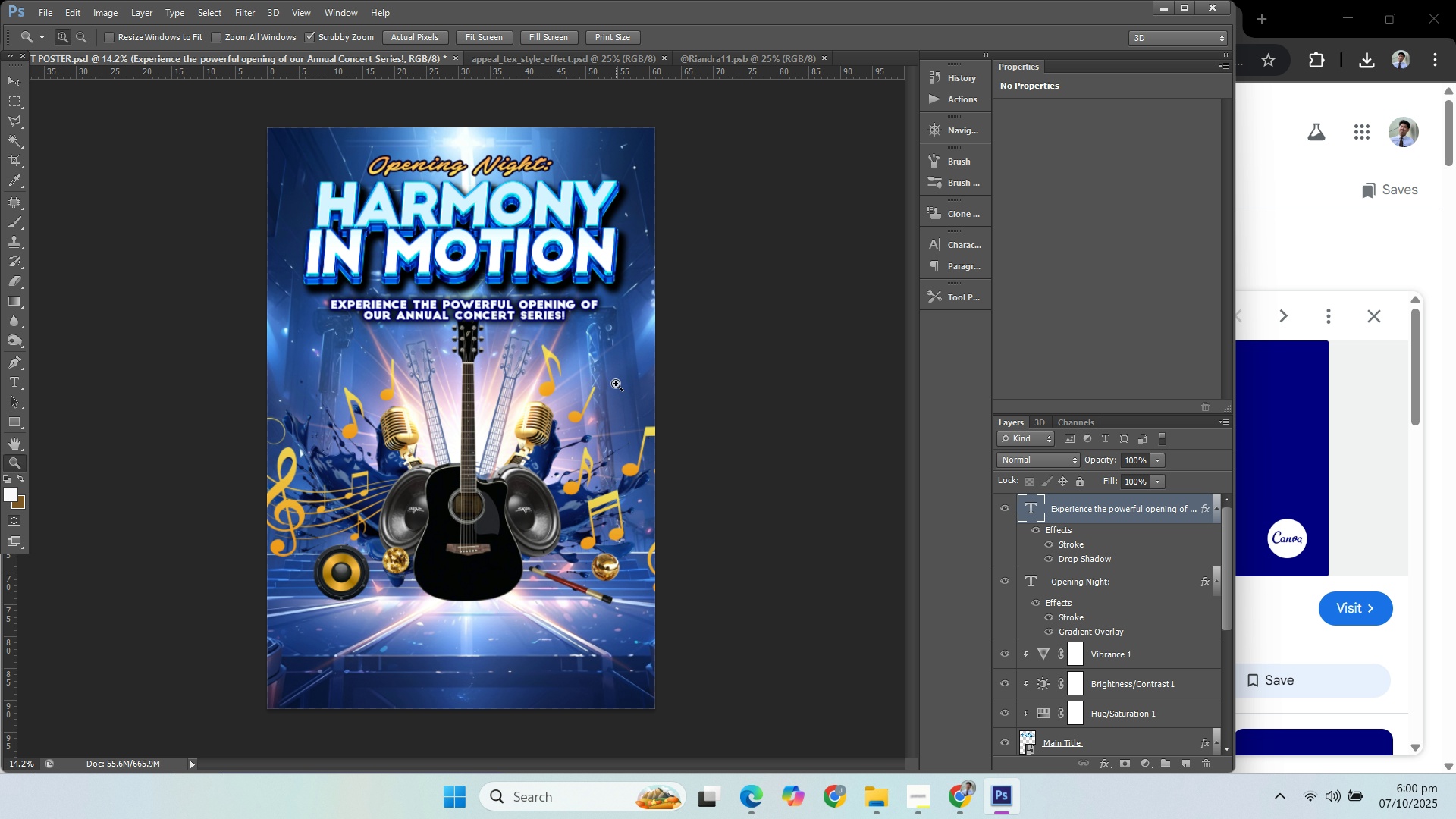 
hold_key(key=AltLeft, duration=0.37)
scroll: coordinate [625, 374], scroll_direction: down, amount: 2.0
 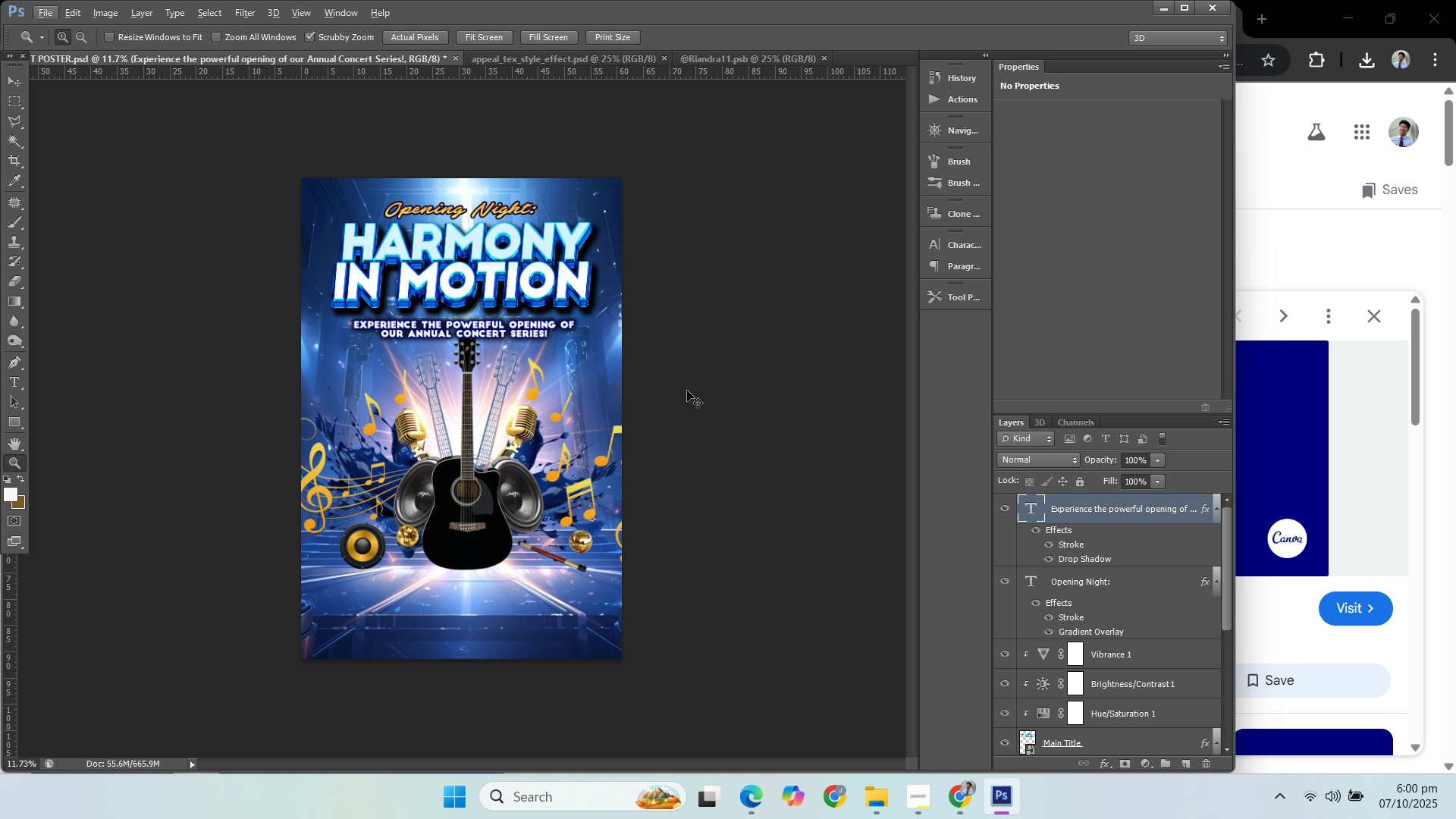 
key(Control+S)
 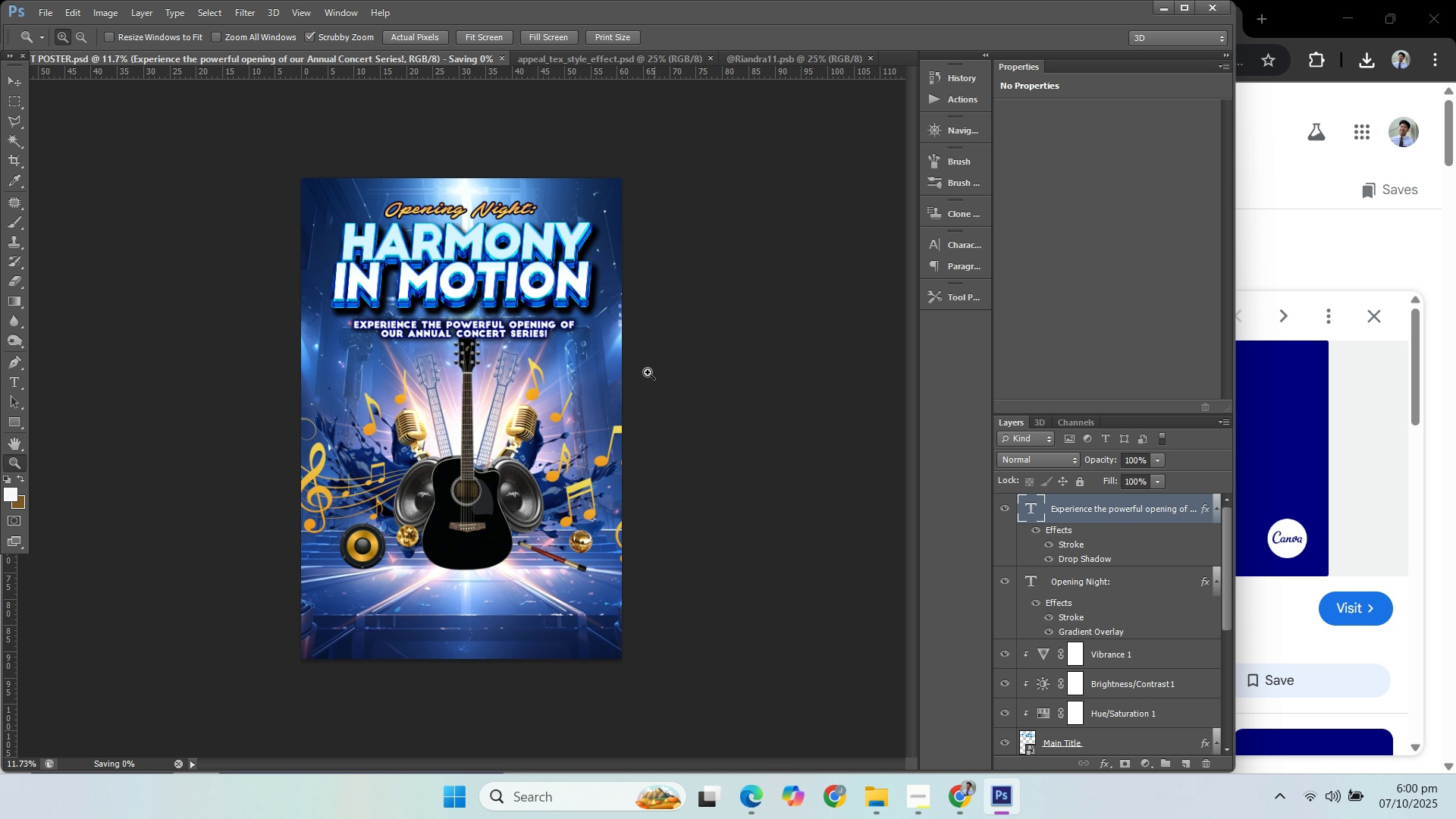 
hold_key(key=AltLeft, duration=1.21)
scroll: coordinate [629, 417], scroll_direction: up, amount: 1.0
 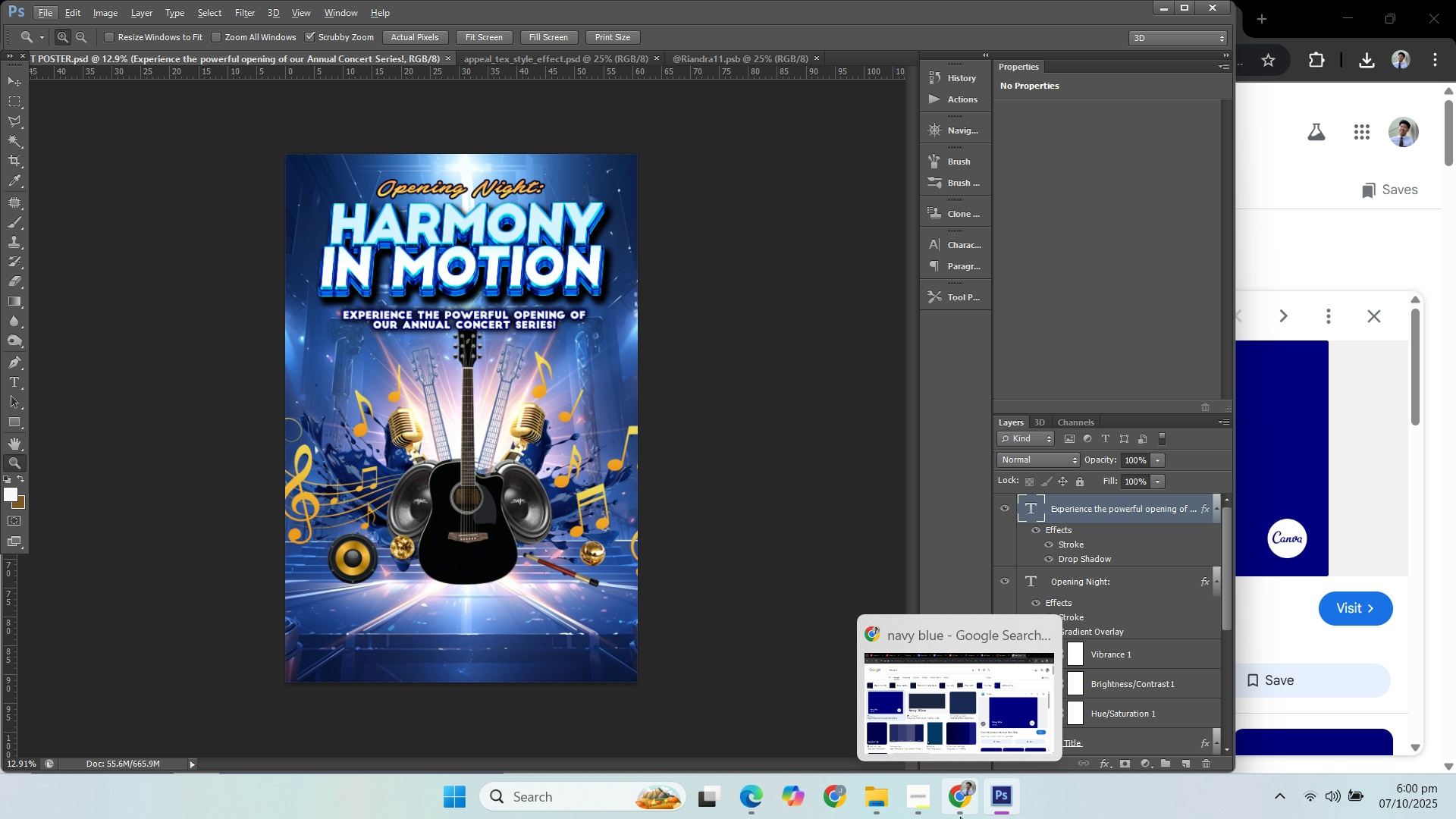 
left_click([927, 805])